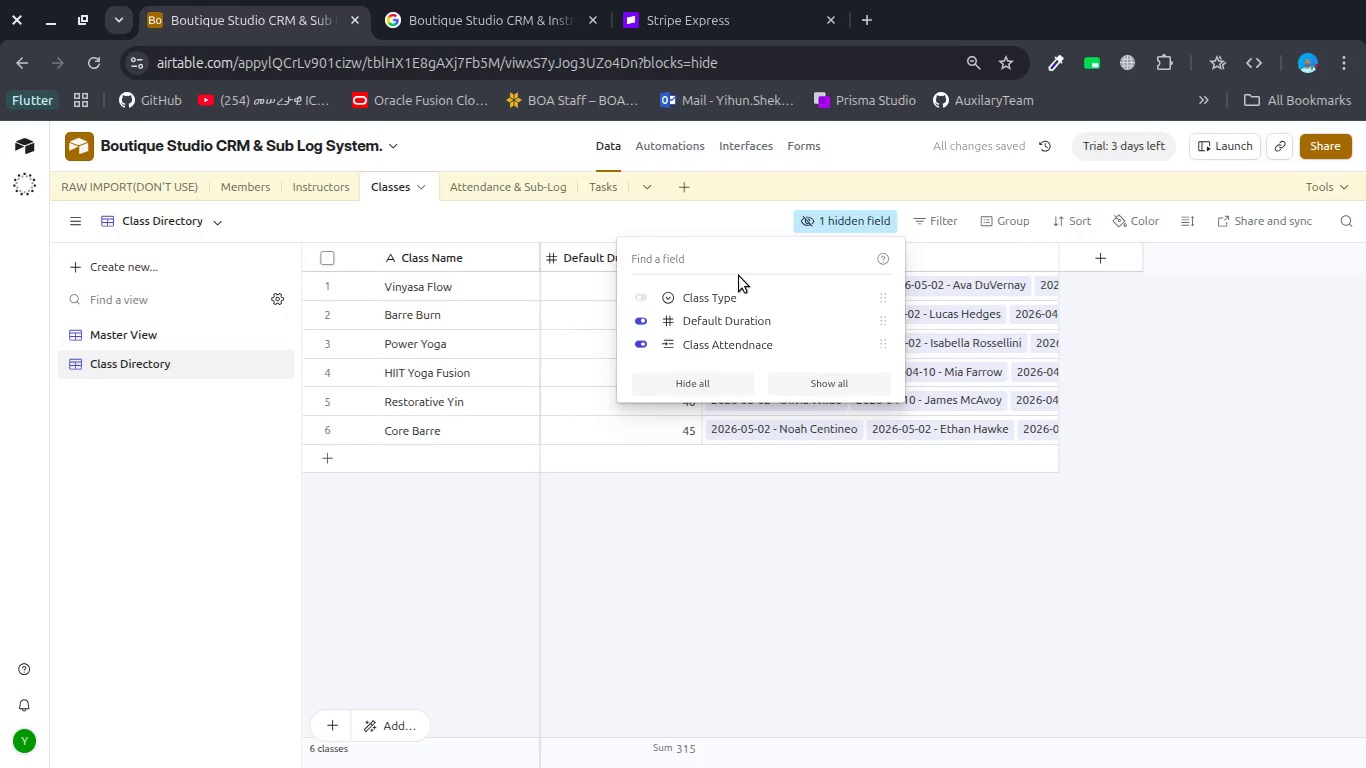 
left_click([735, 294])
 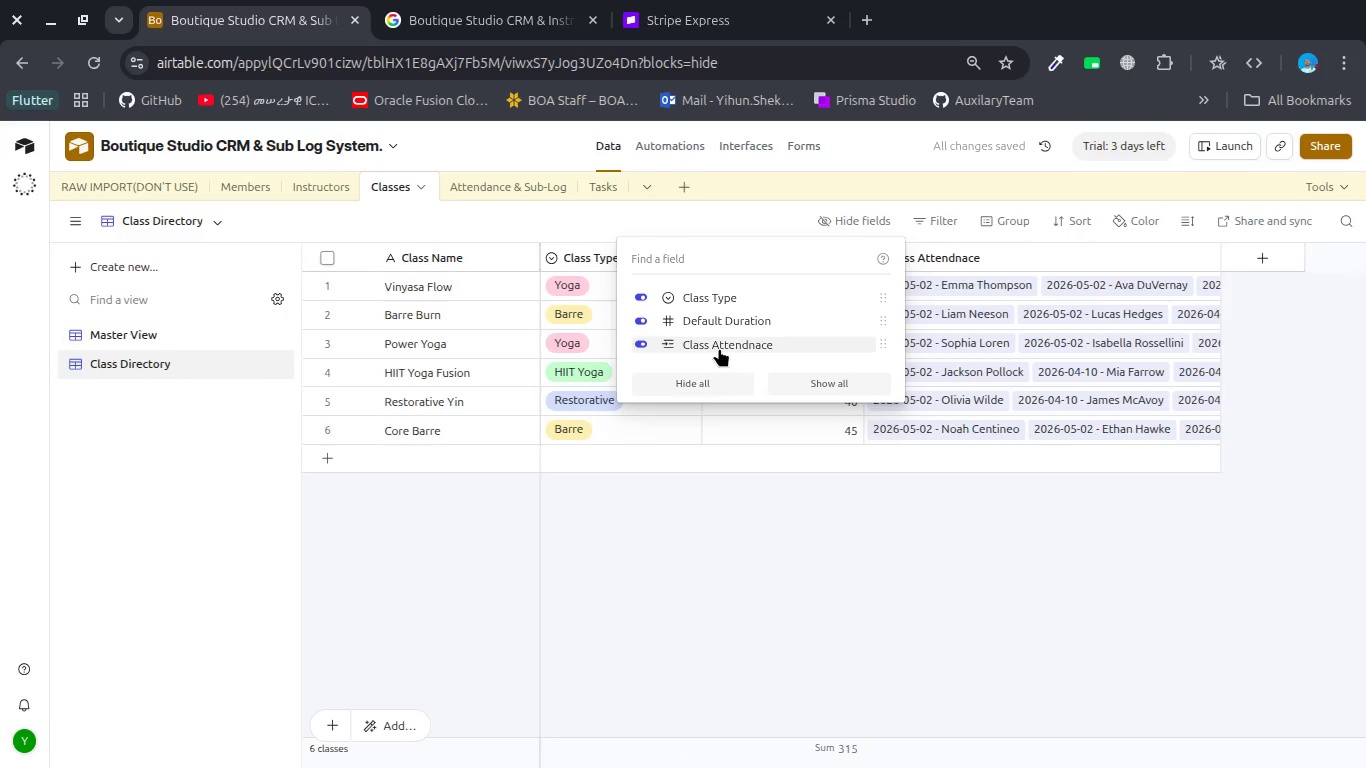 
left_click([719, 348])
 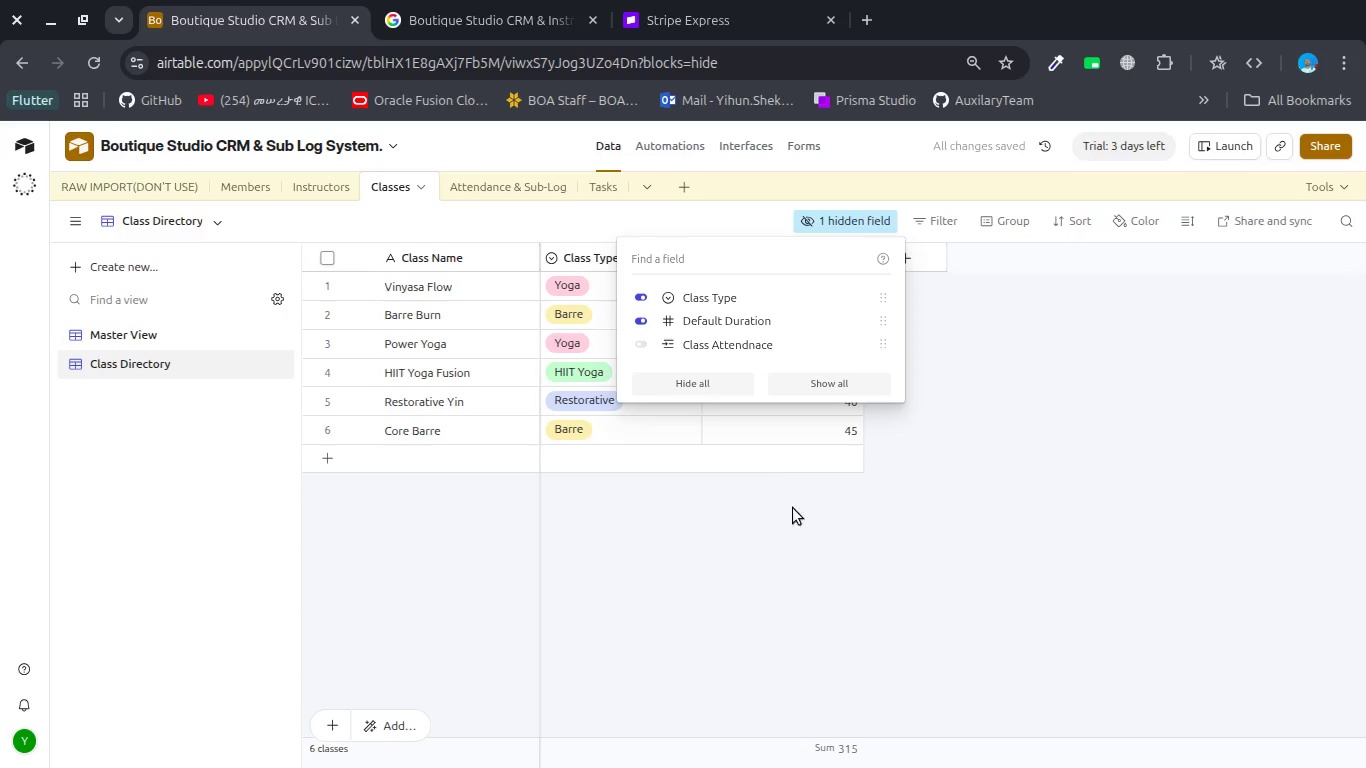 
left_click([782, 541])
 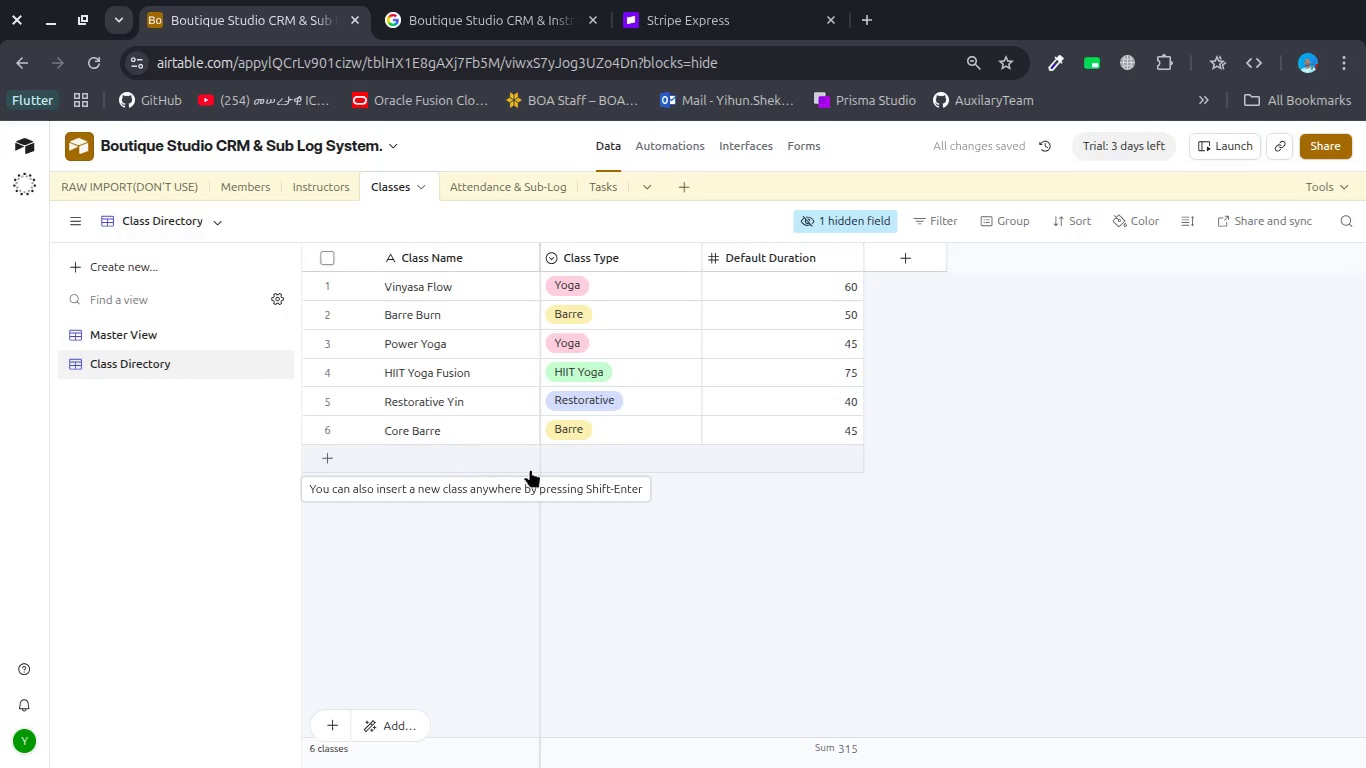 
mouse_move([221, 323])
 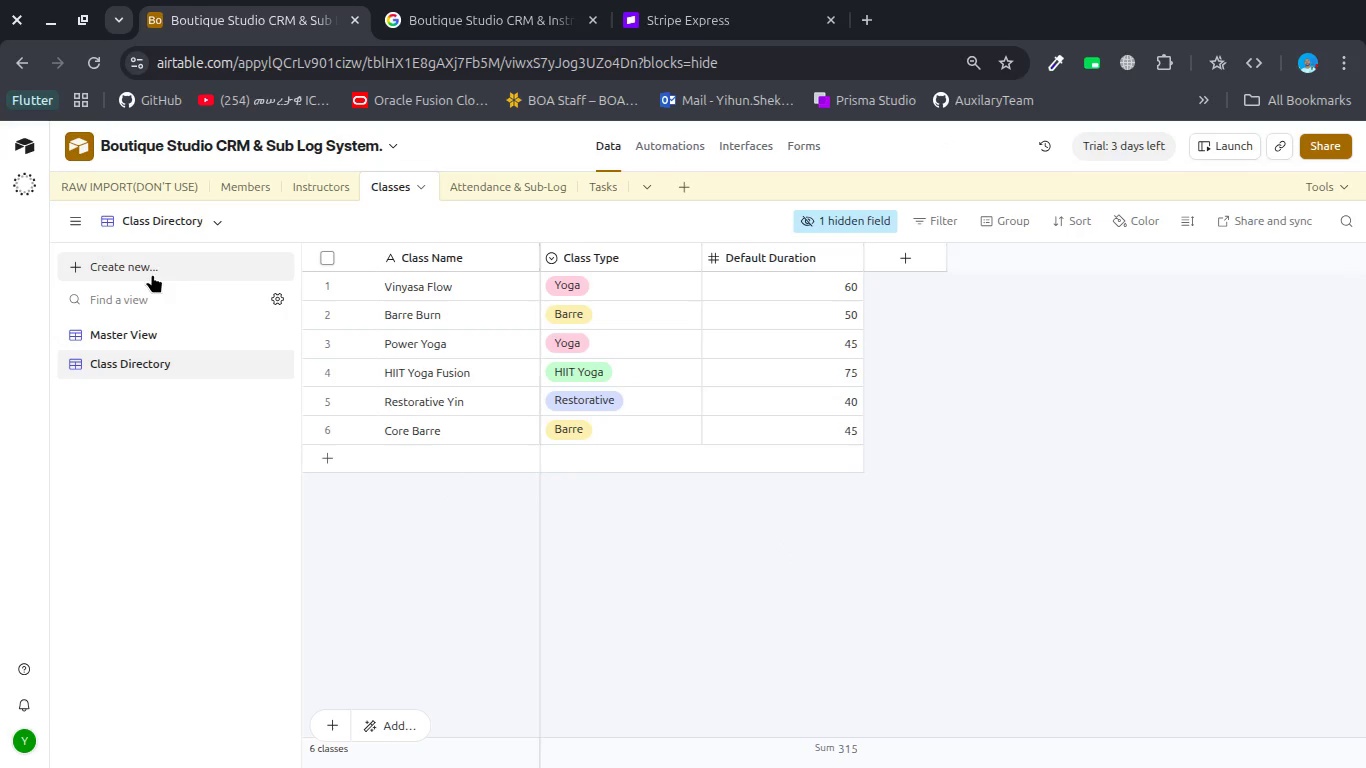 
left_click([151, 266])
 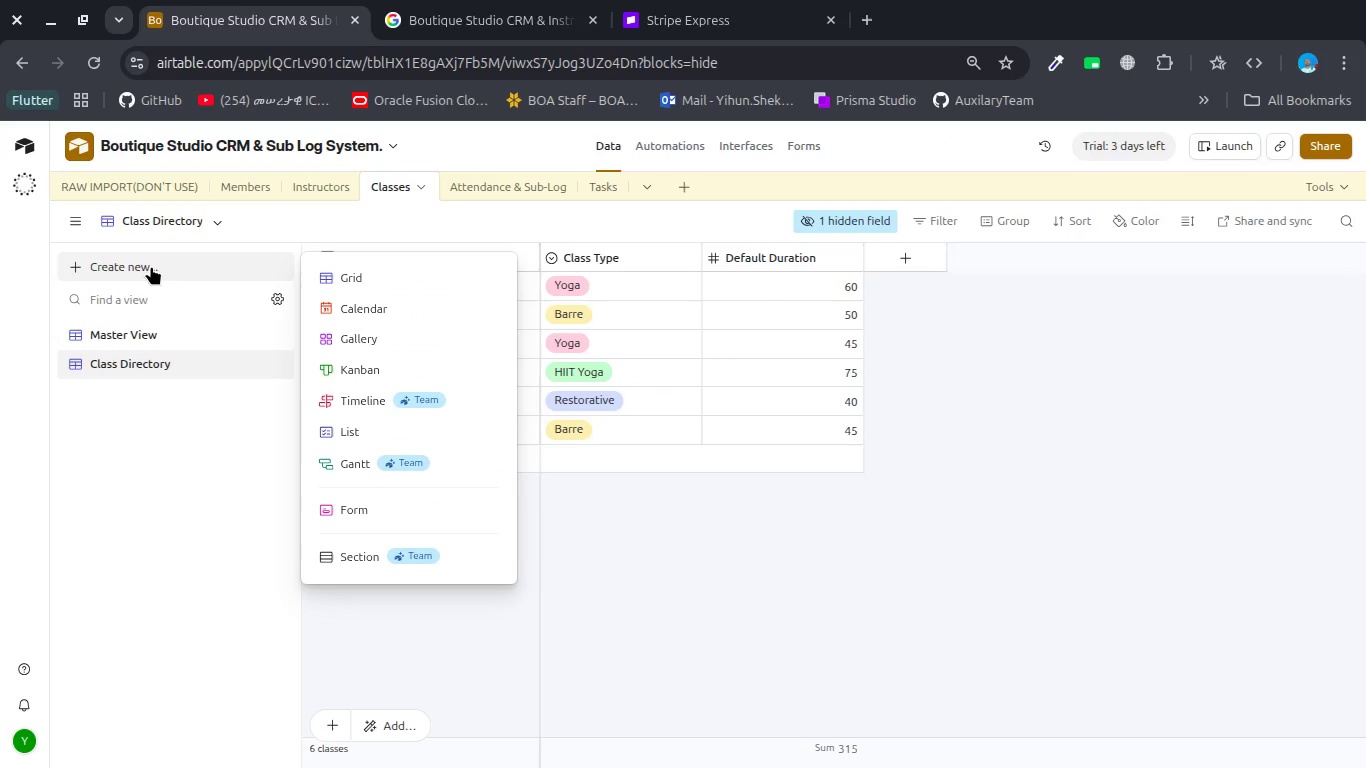 
key(Shift+C)
 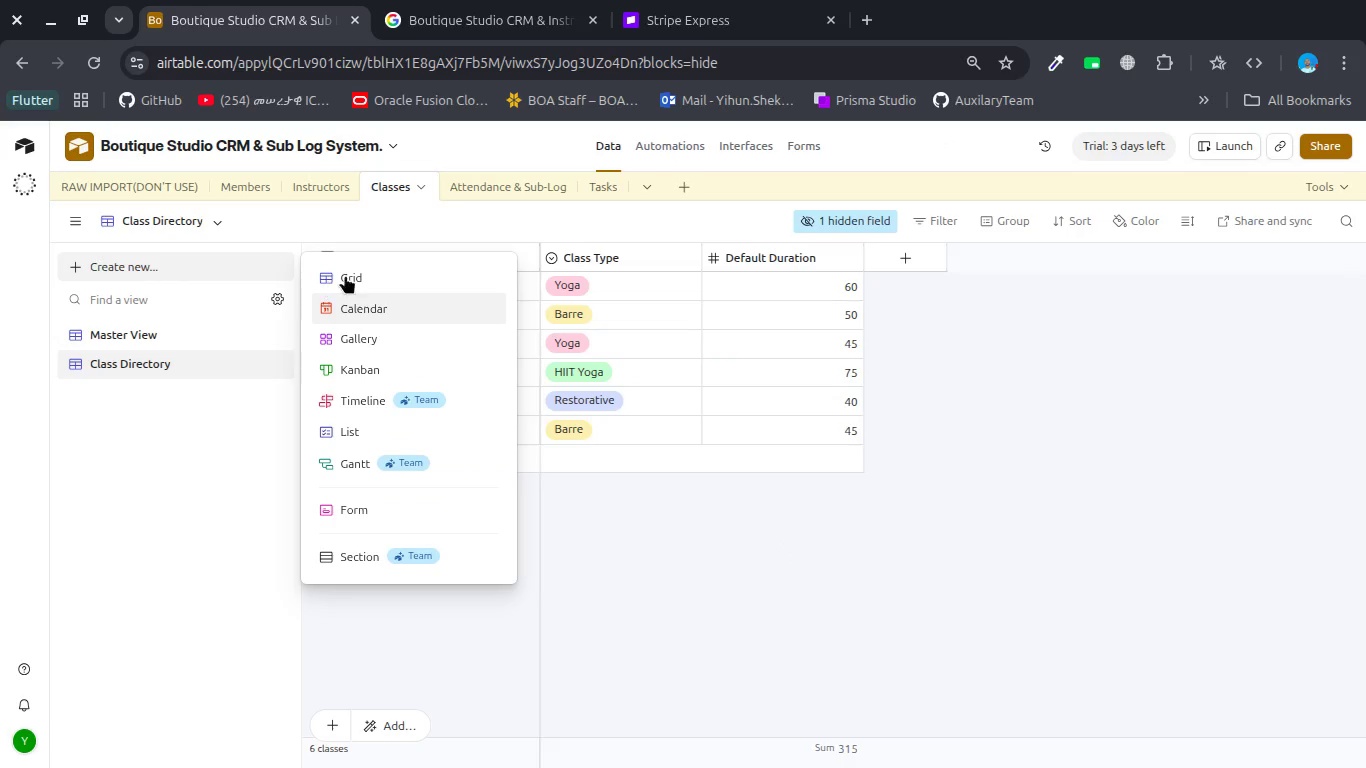 
left_click([359, 270])
 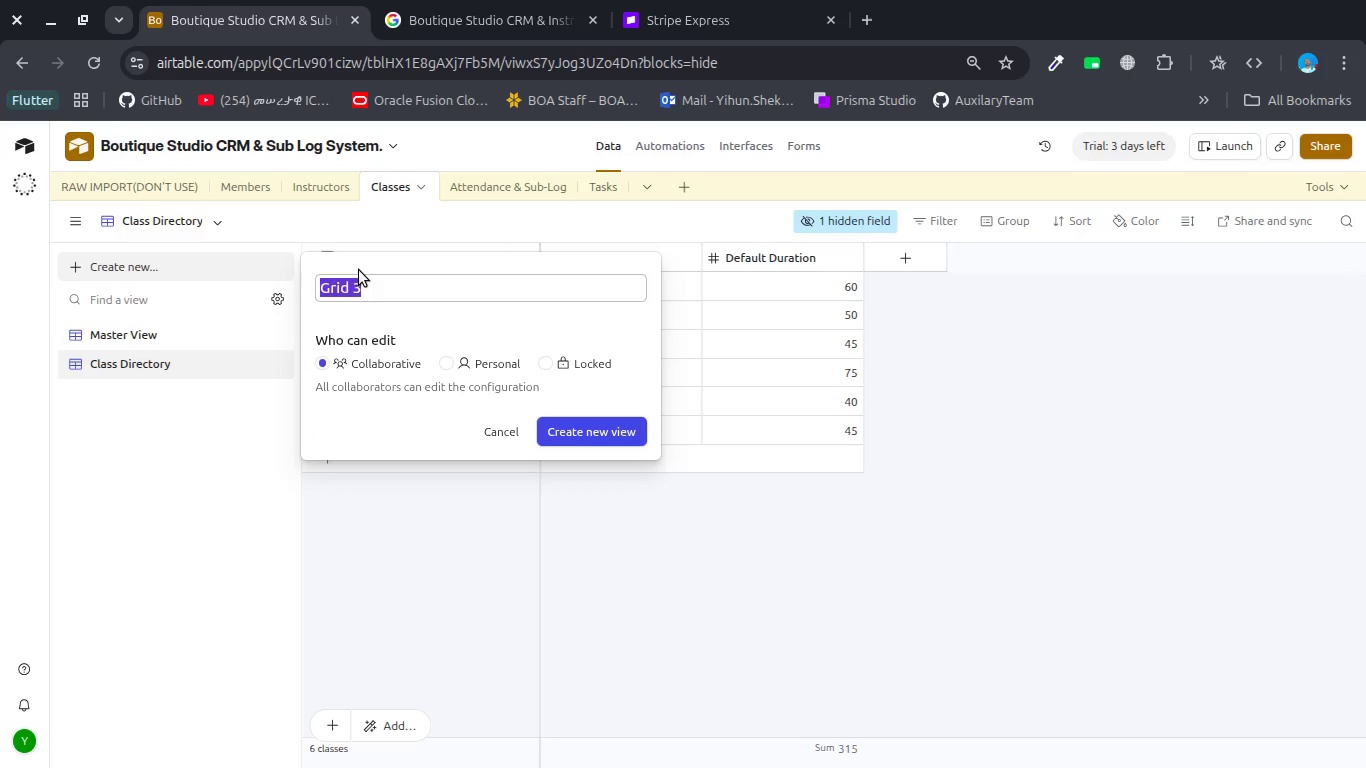 
type(Class Utilixa)
key(Backspace)
key(Backspace)
type(zaton)
 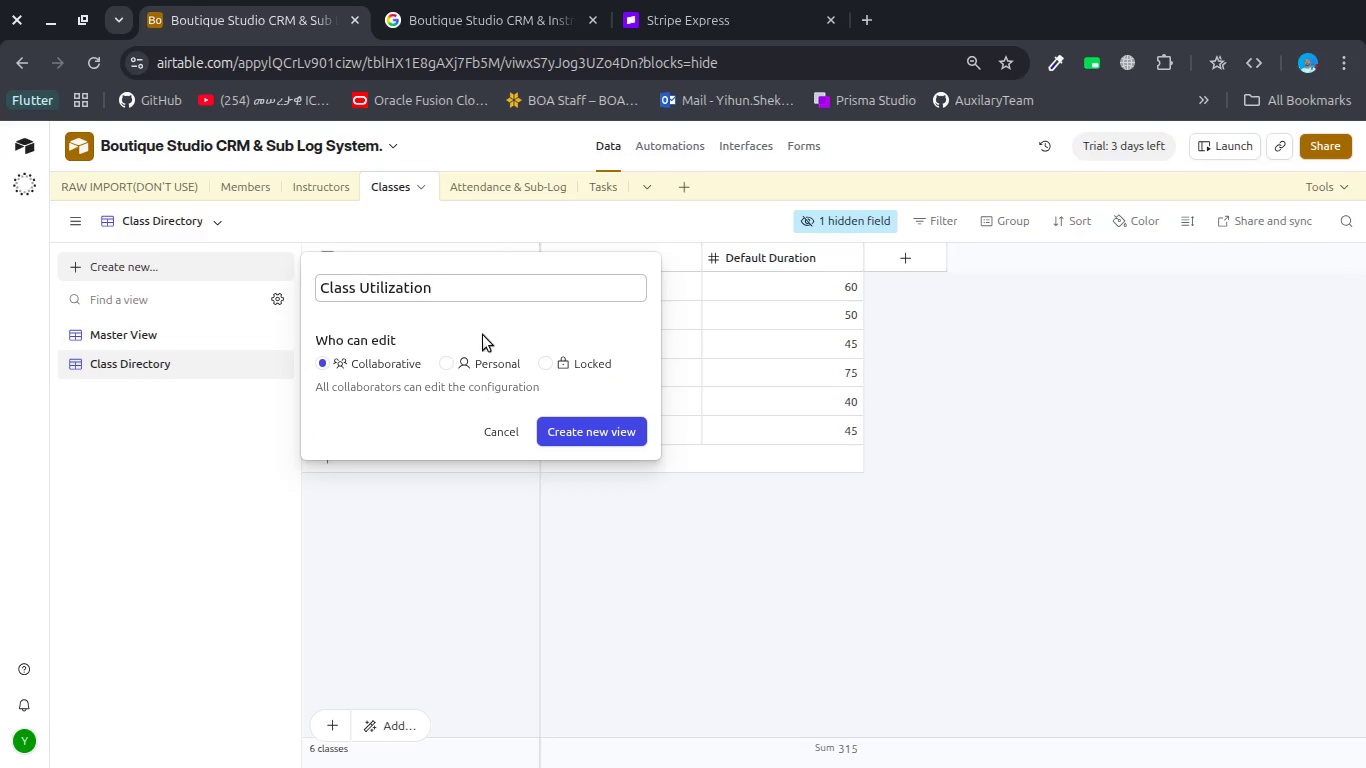 
hold_key(key=I, duration=0.31)
 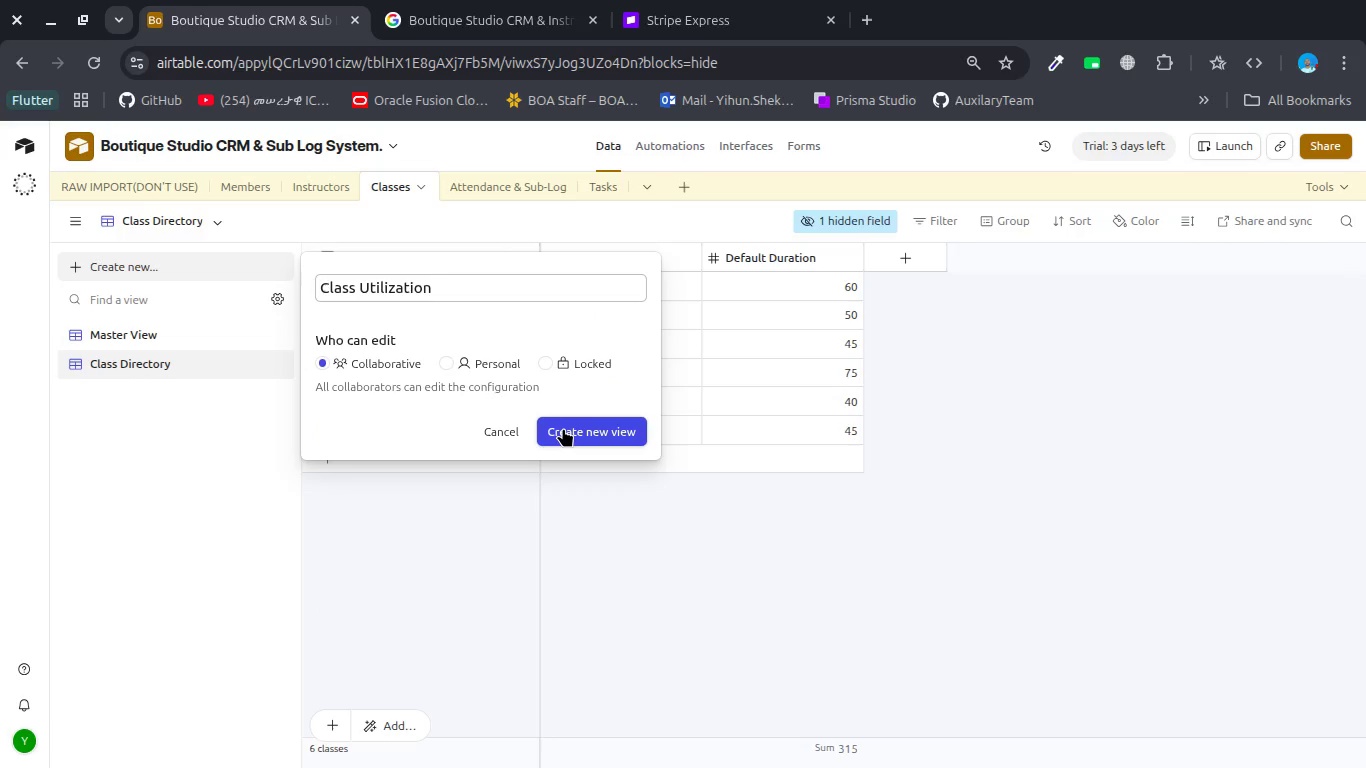 
left_click([563, 428])
 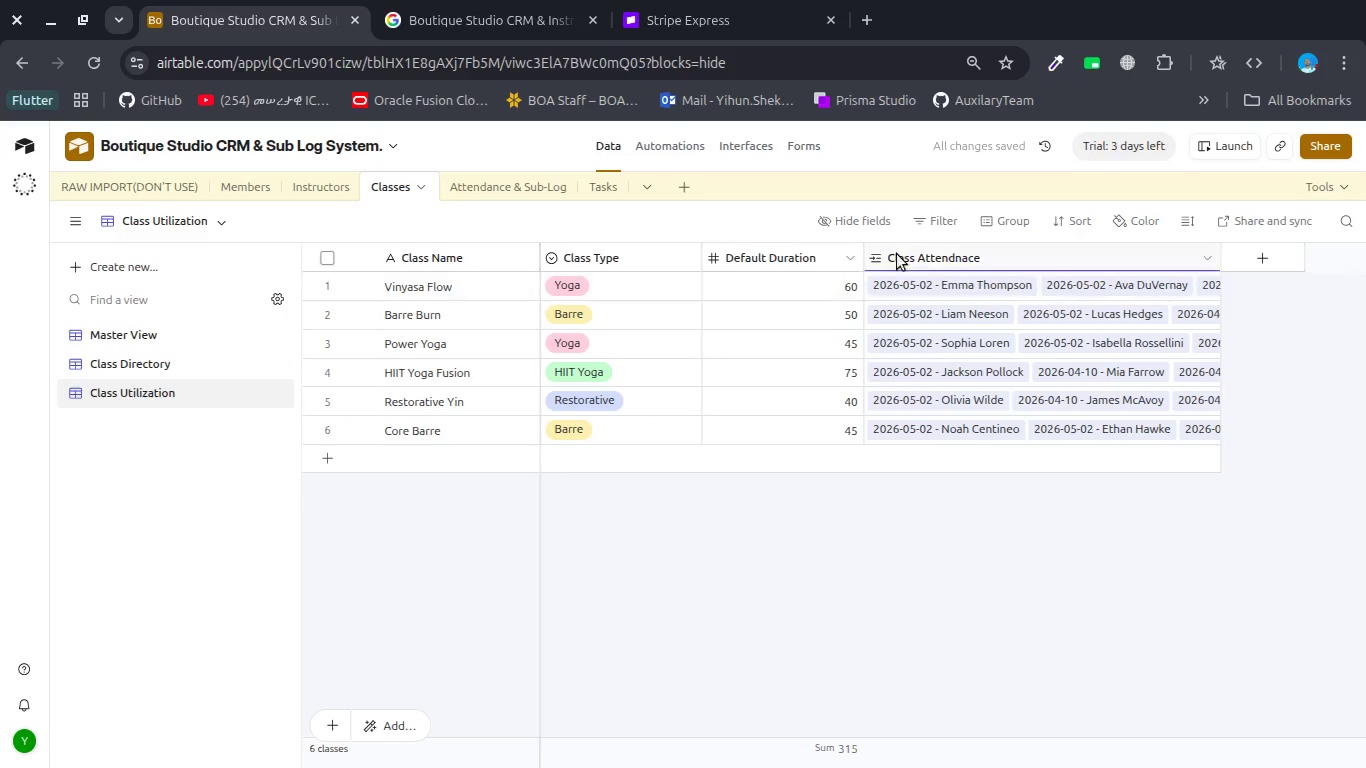 
wait(7.72)
 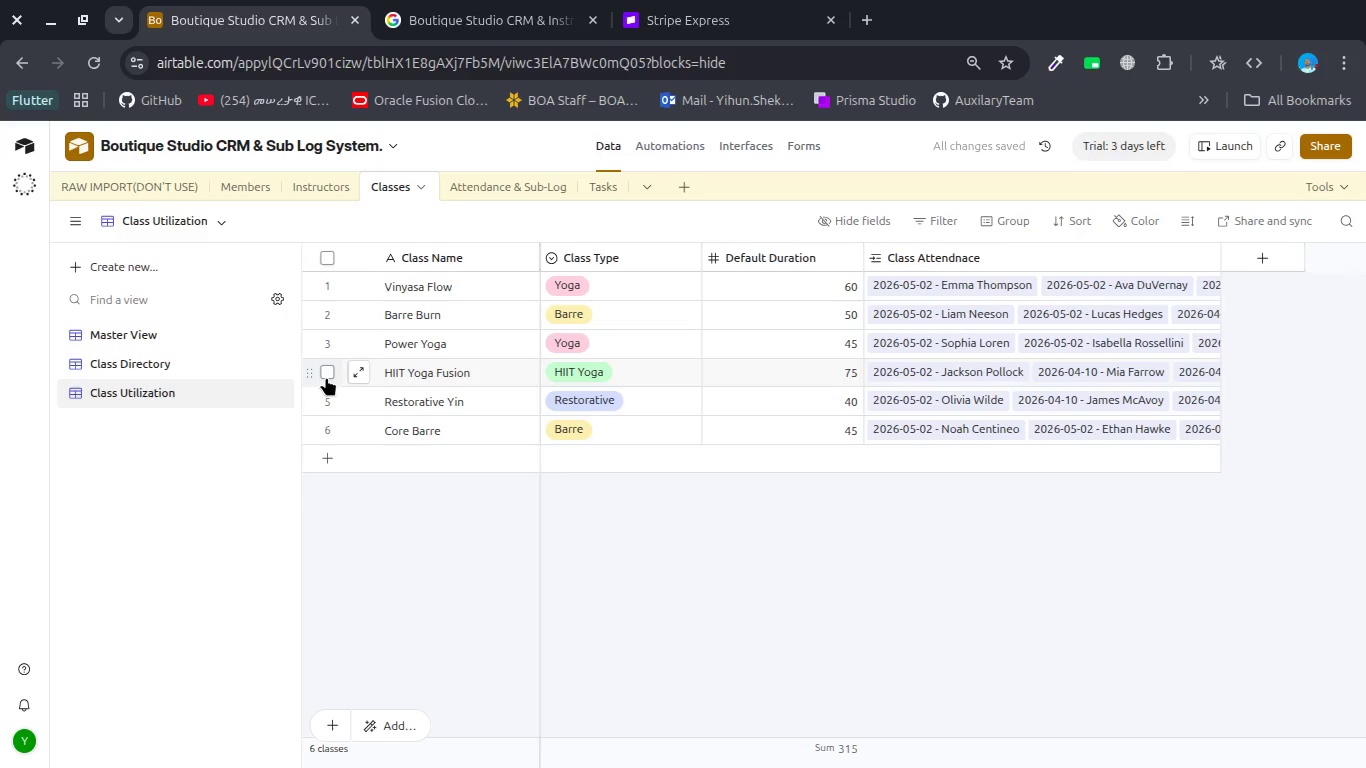 
left_click([1067, 222])
 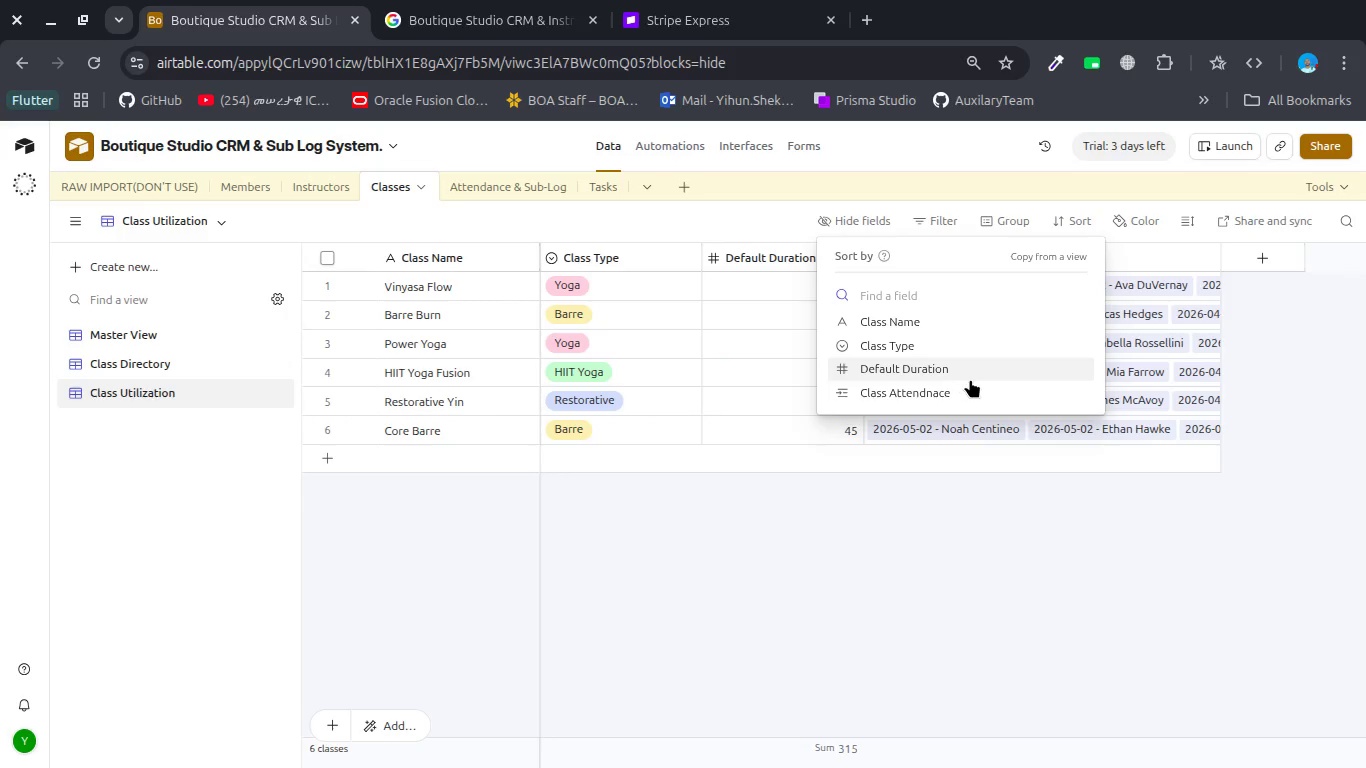 
wait(5.99)
 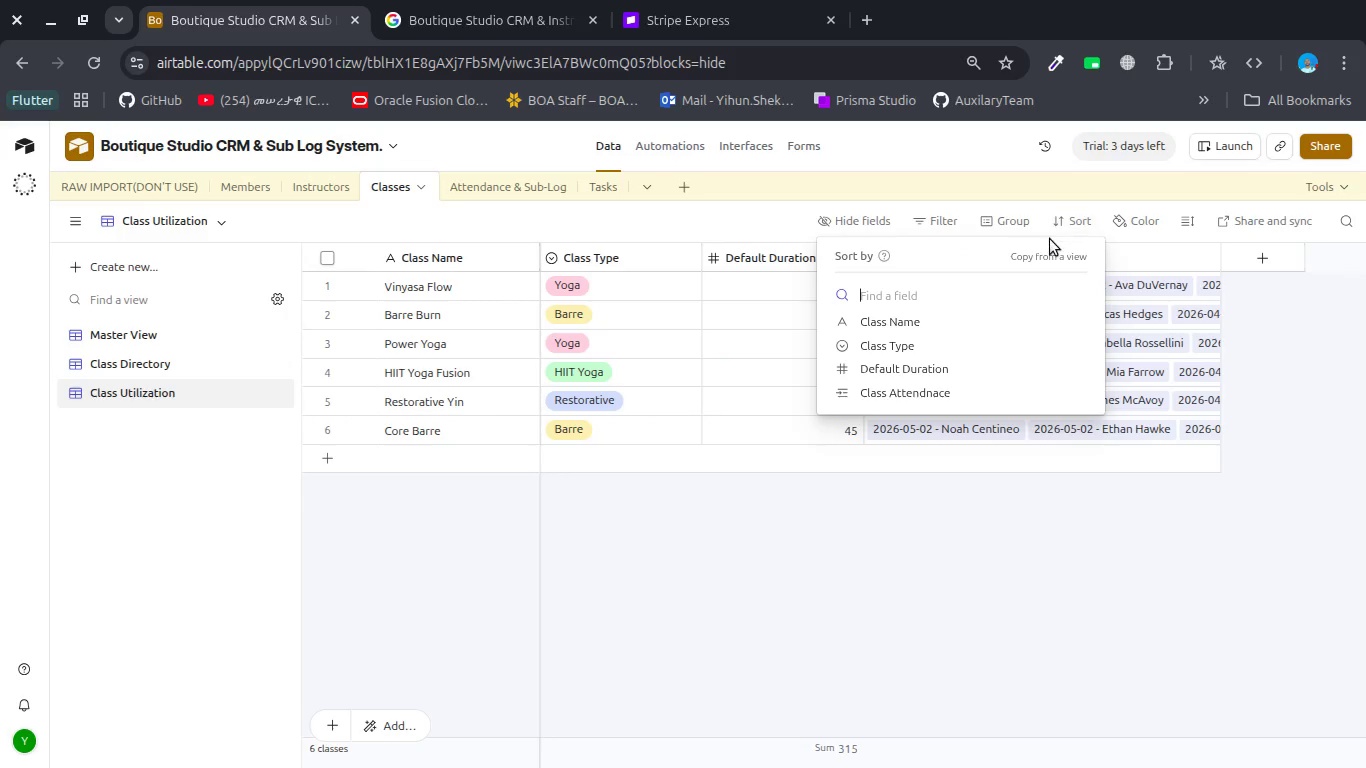 
scroll: coordinate [972, 381], scroll_direction: down, amount: 2.0
 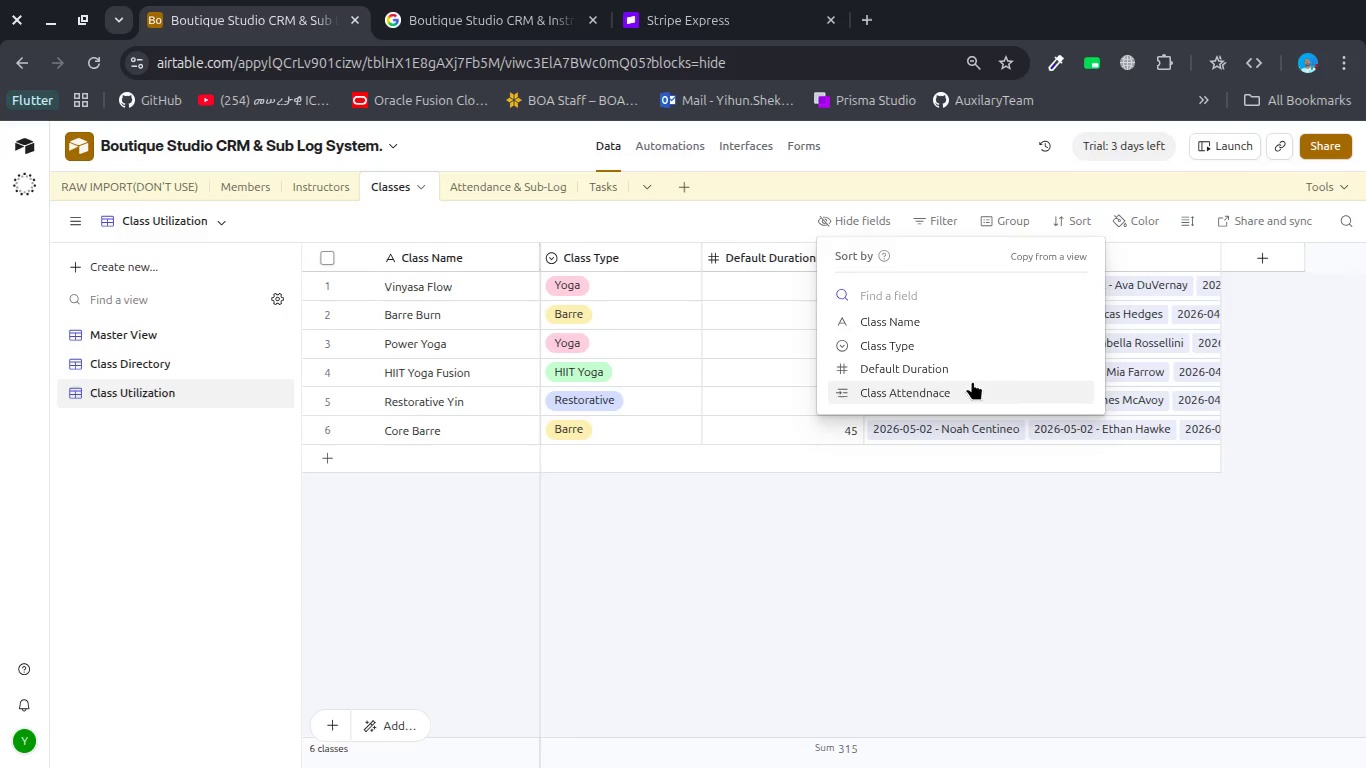 
key(Escape)
 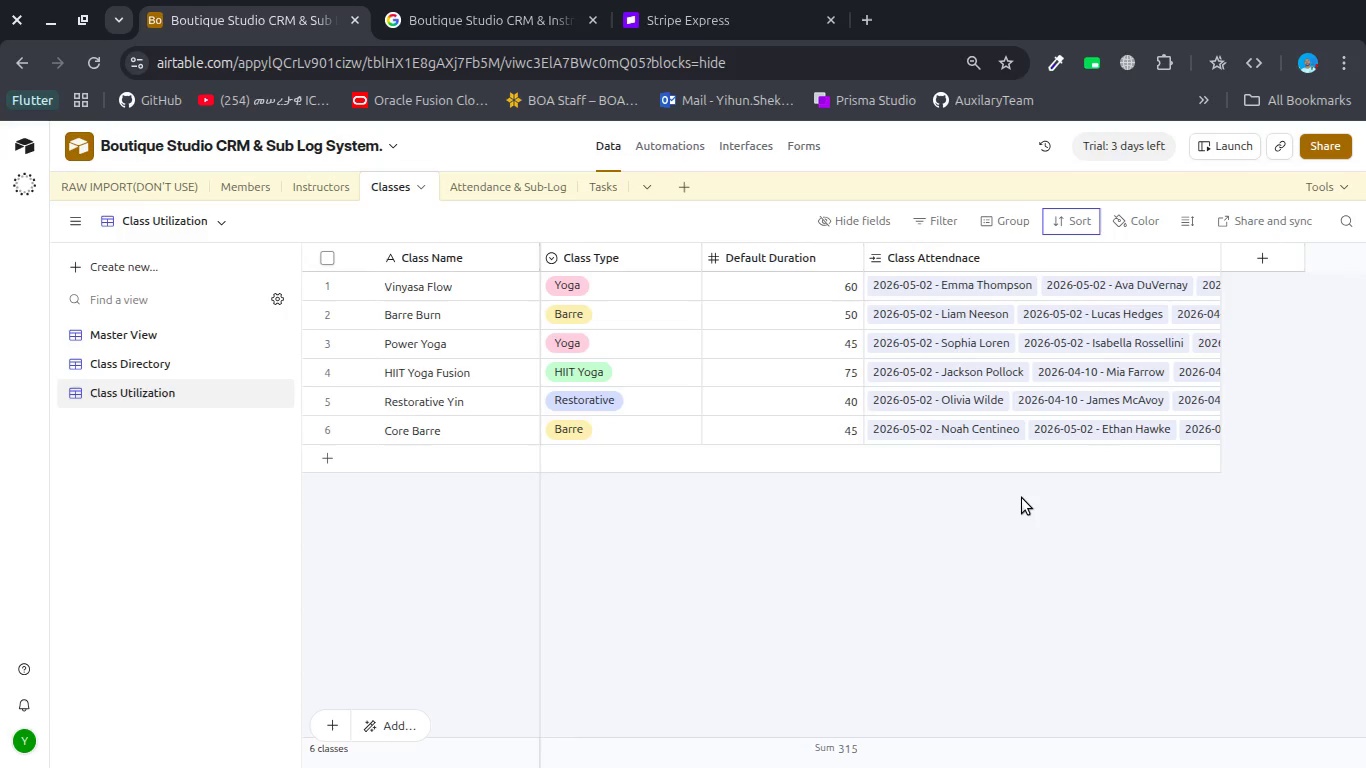 
scroll: coordinate [1139, 362], scroll_direction: down, amount: 12.0
 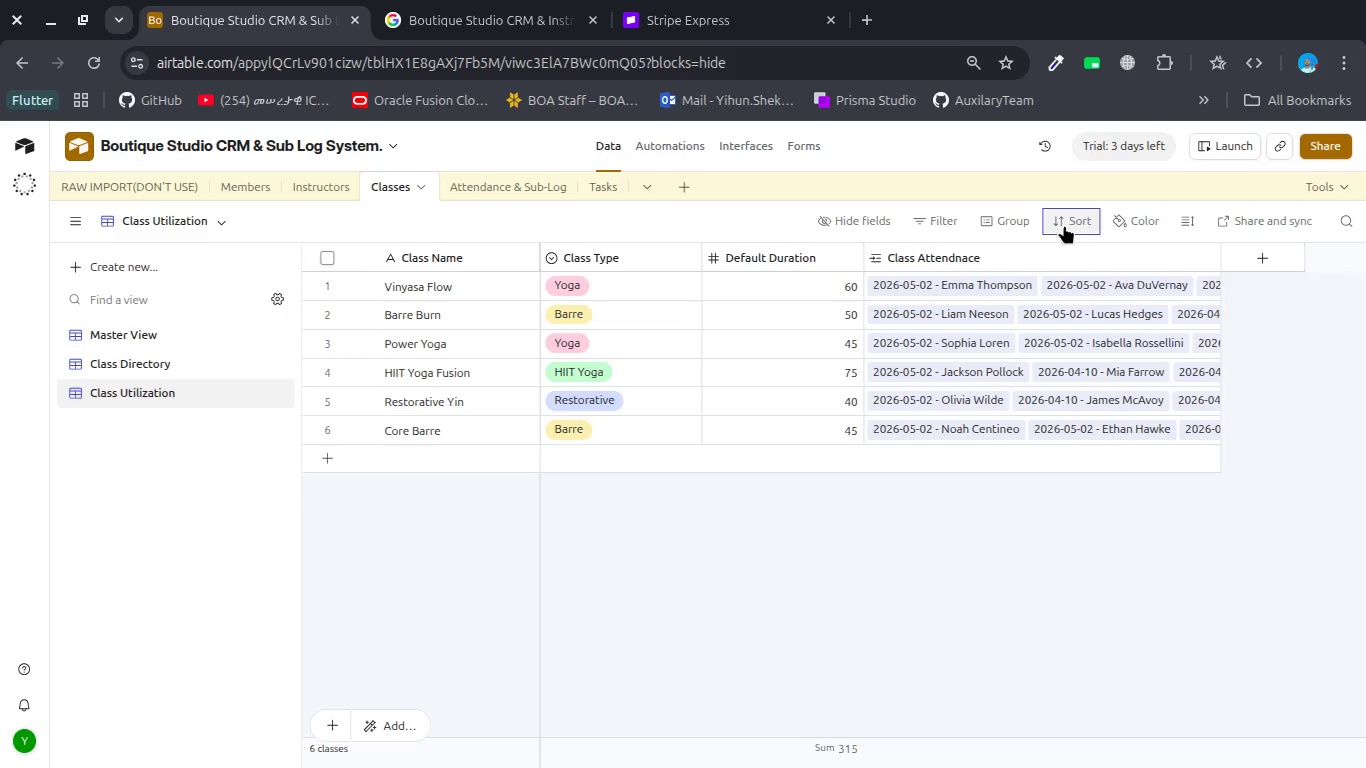 
left_click([1064, 225])
 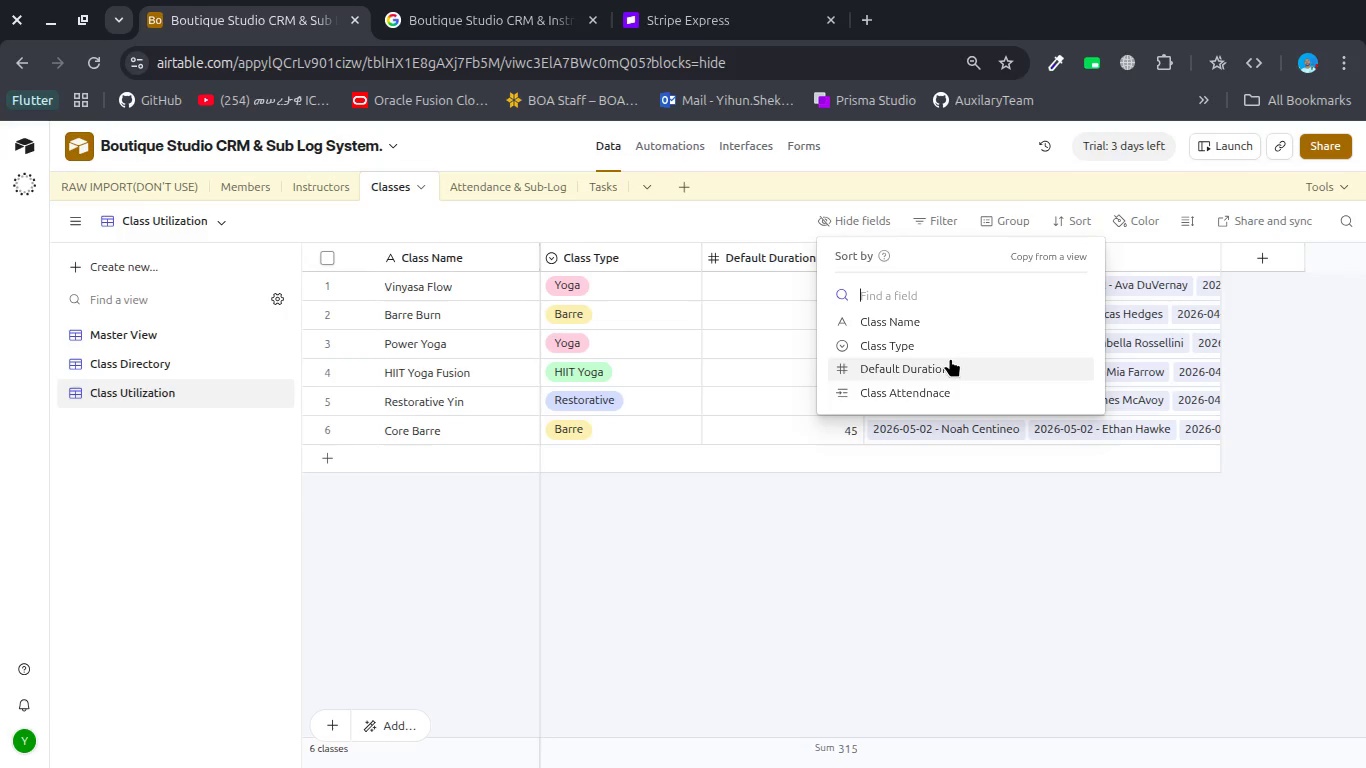 
key(Escape)
 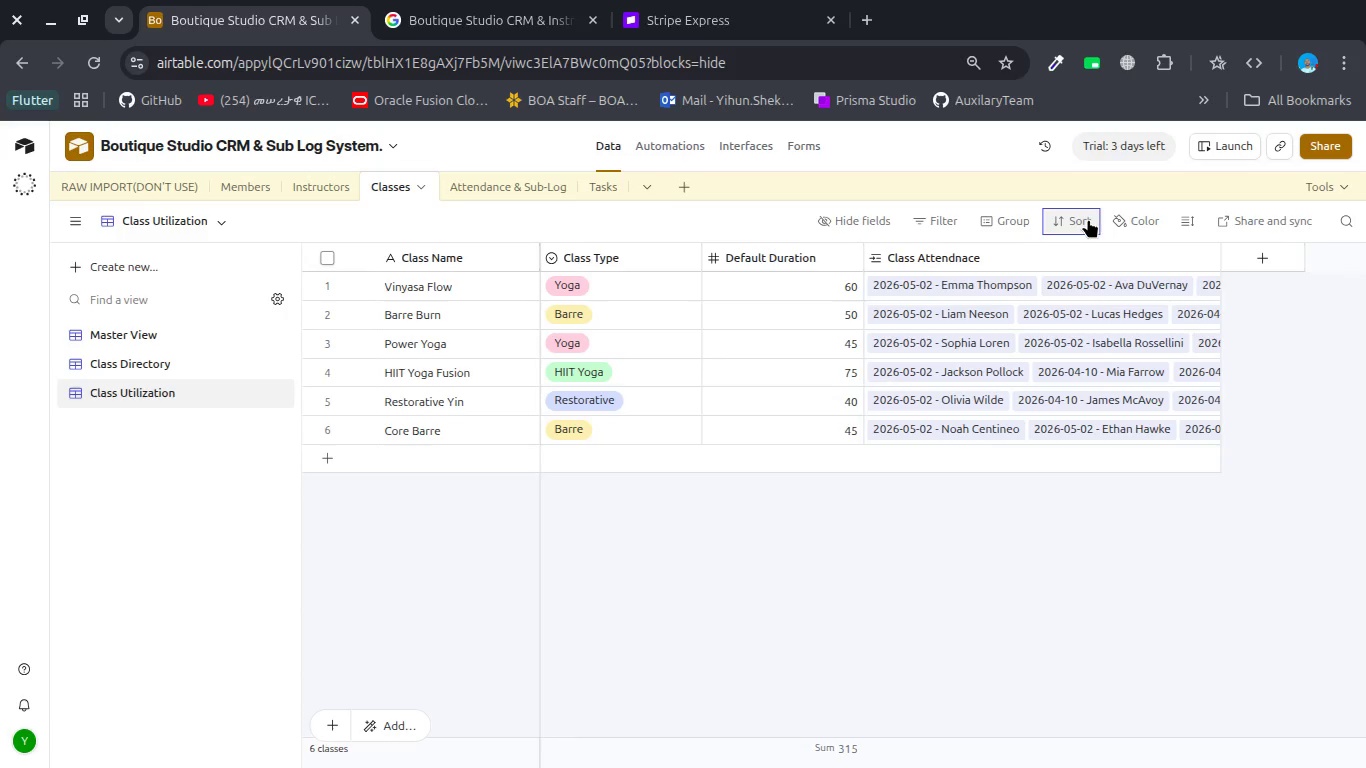 
left_click([1088, 219])
 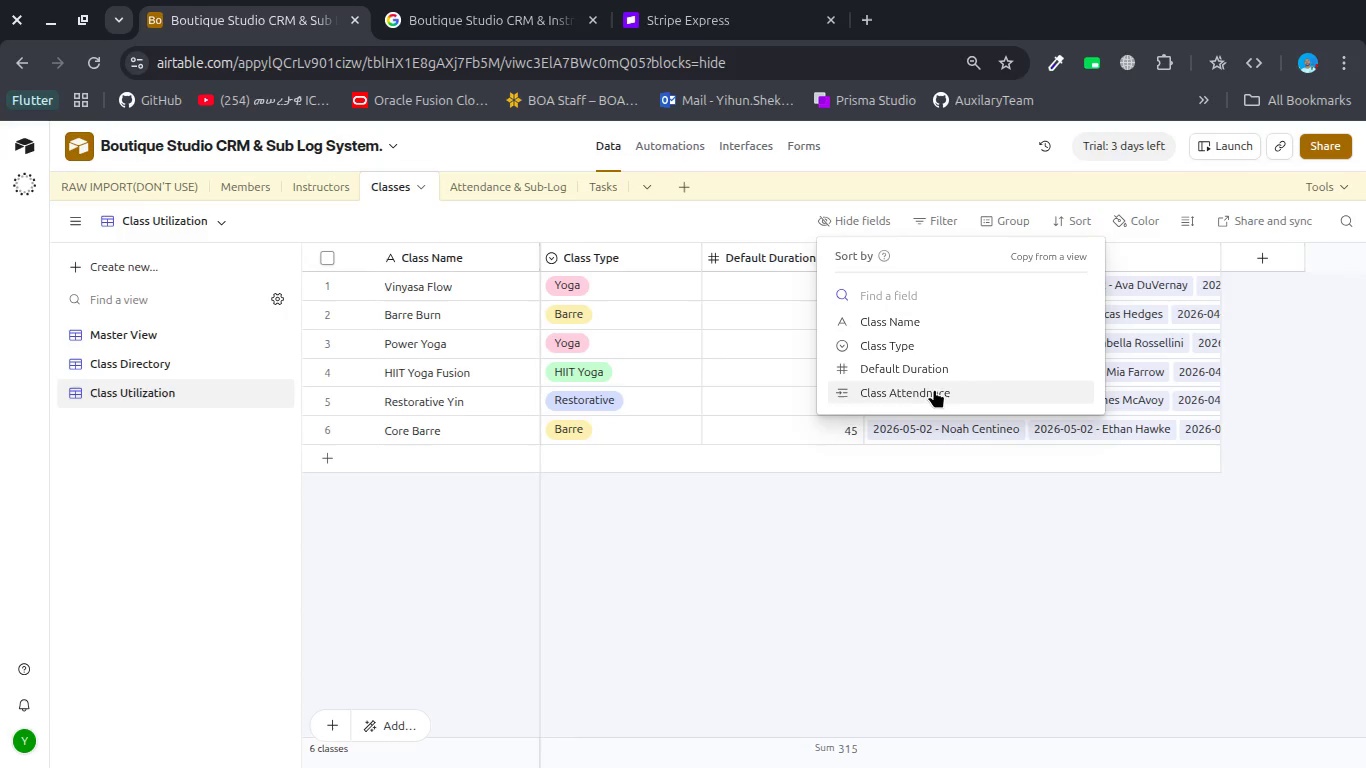 
left_click([932, 390])
 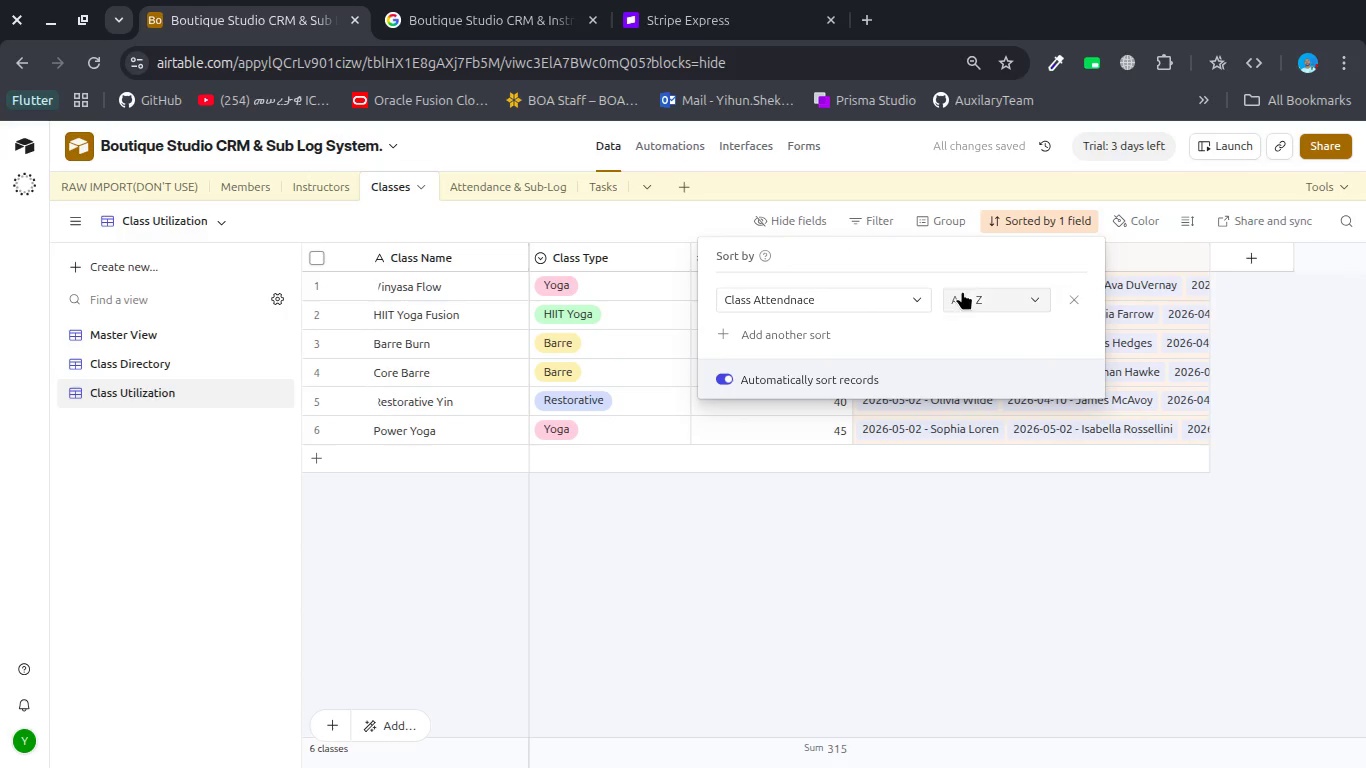 
left_click([970, 291])
 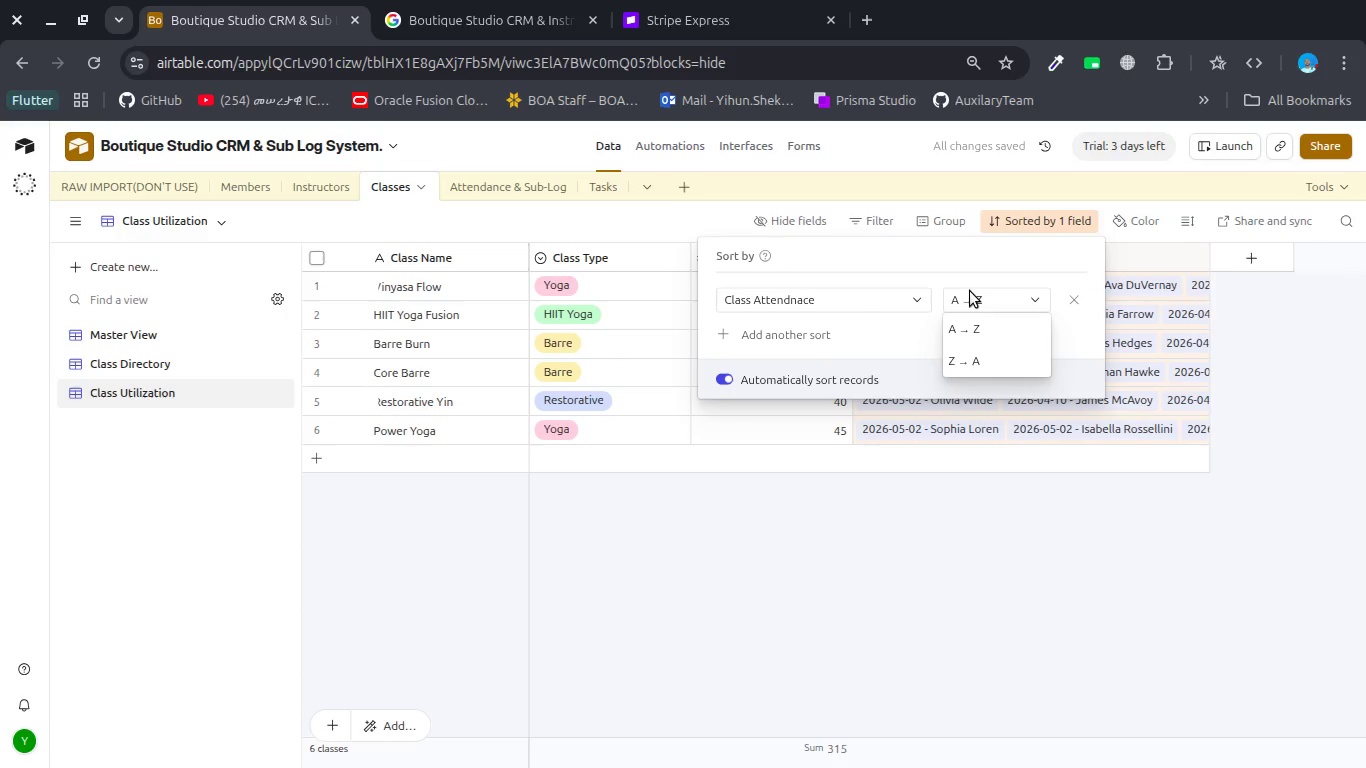 
left_click([970, 291])
 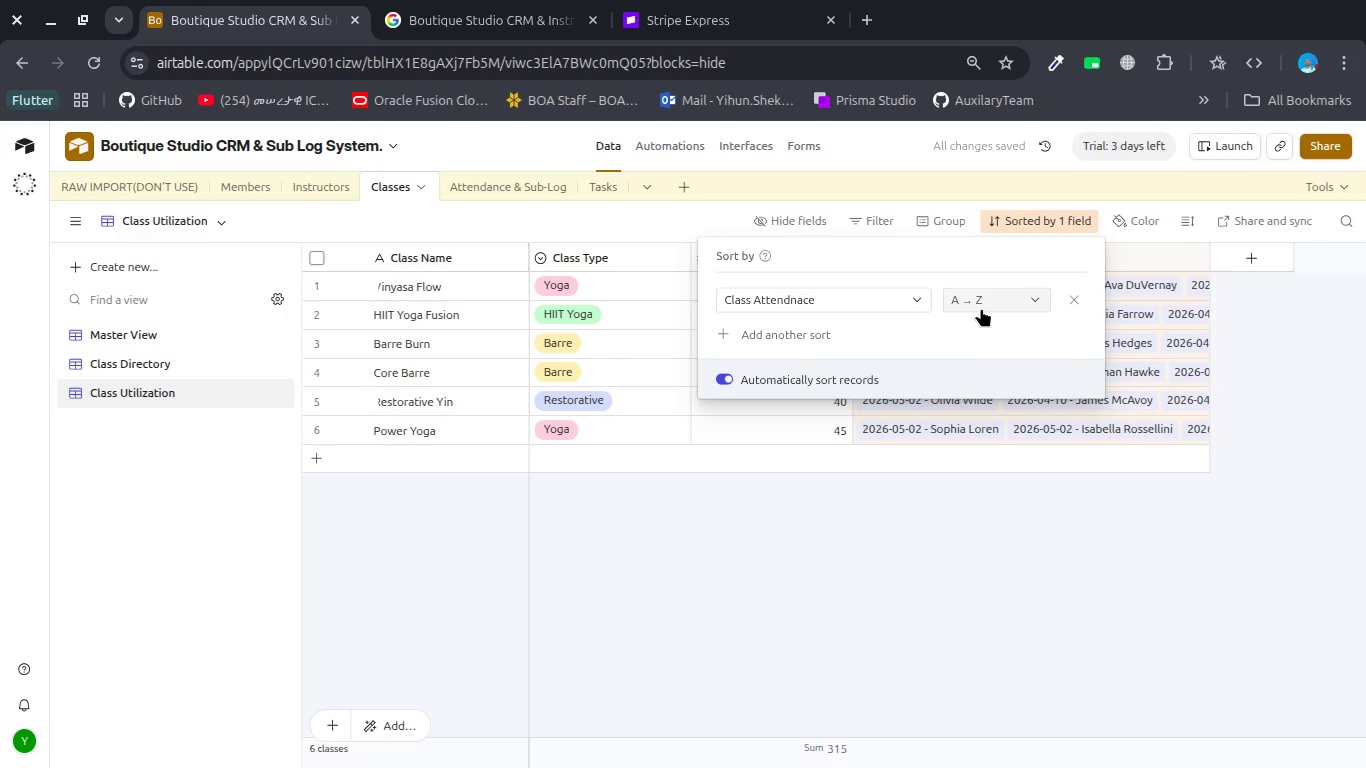 
left_click([984, 306])
 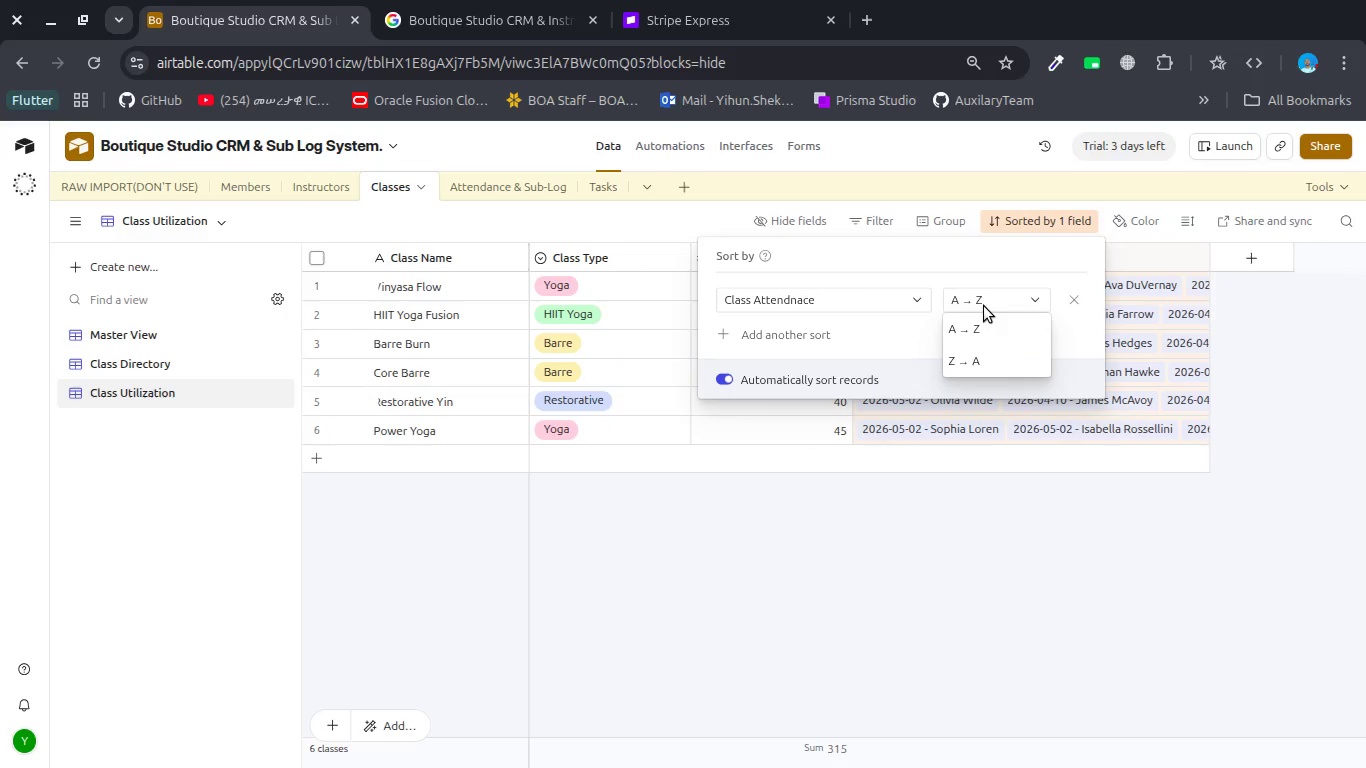 
left_click([984, 306])
 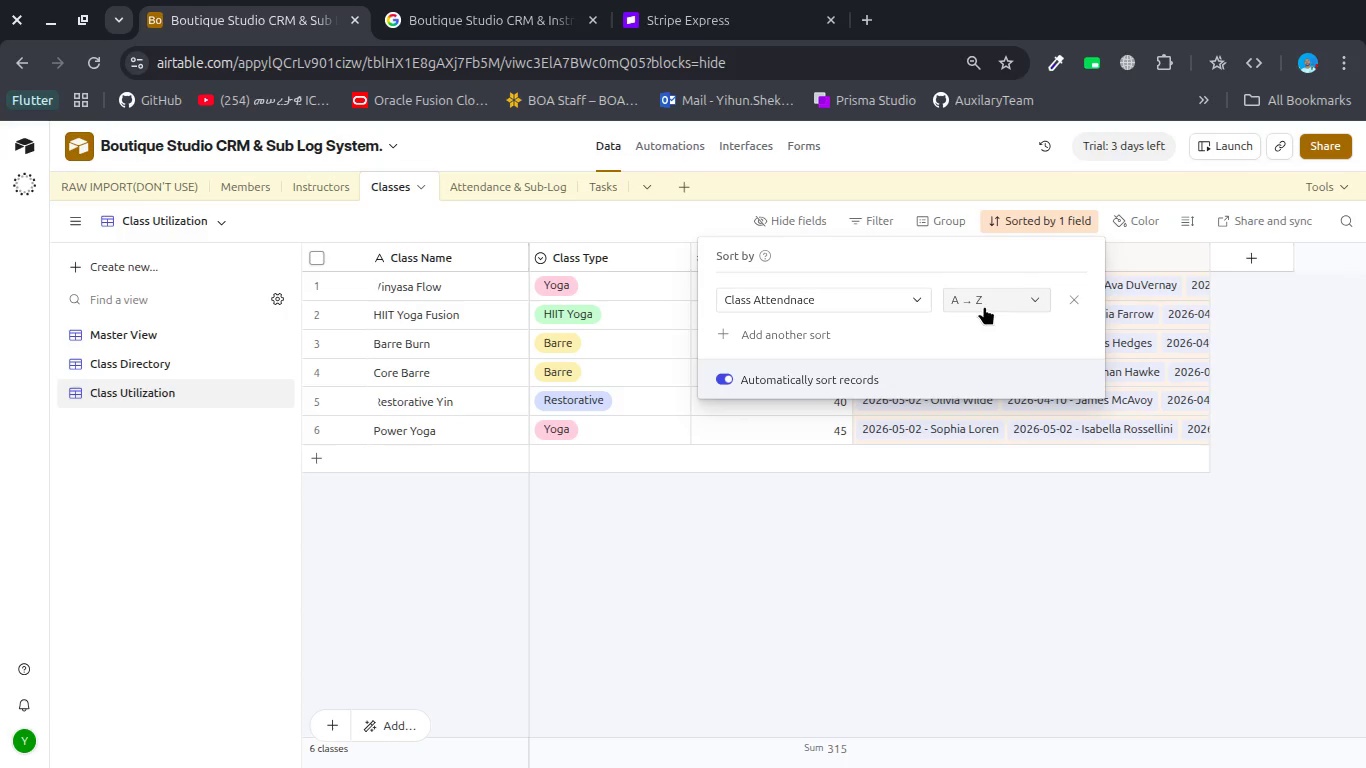 
key(Escape)
 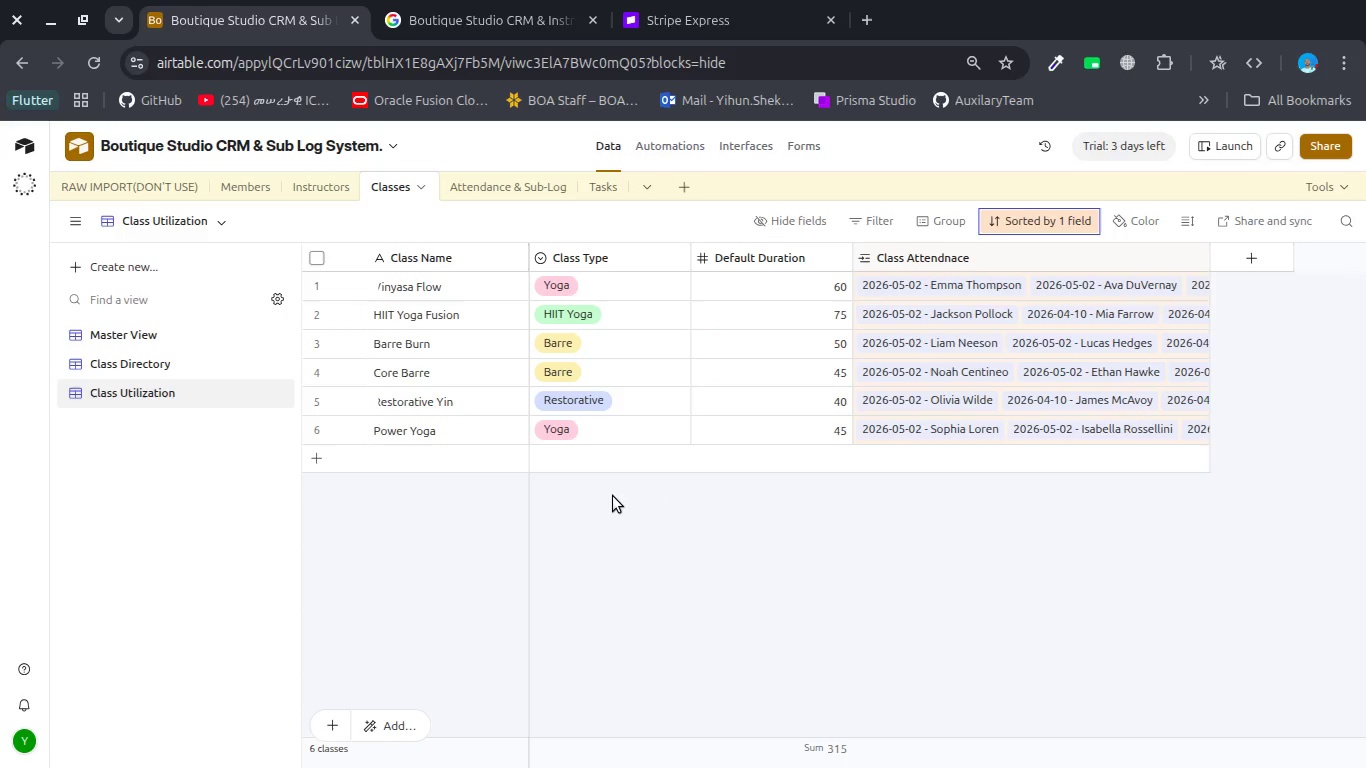 
wait(8.8)
 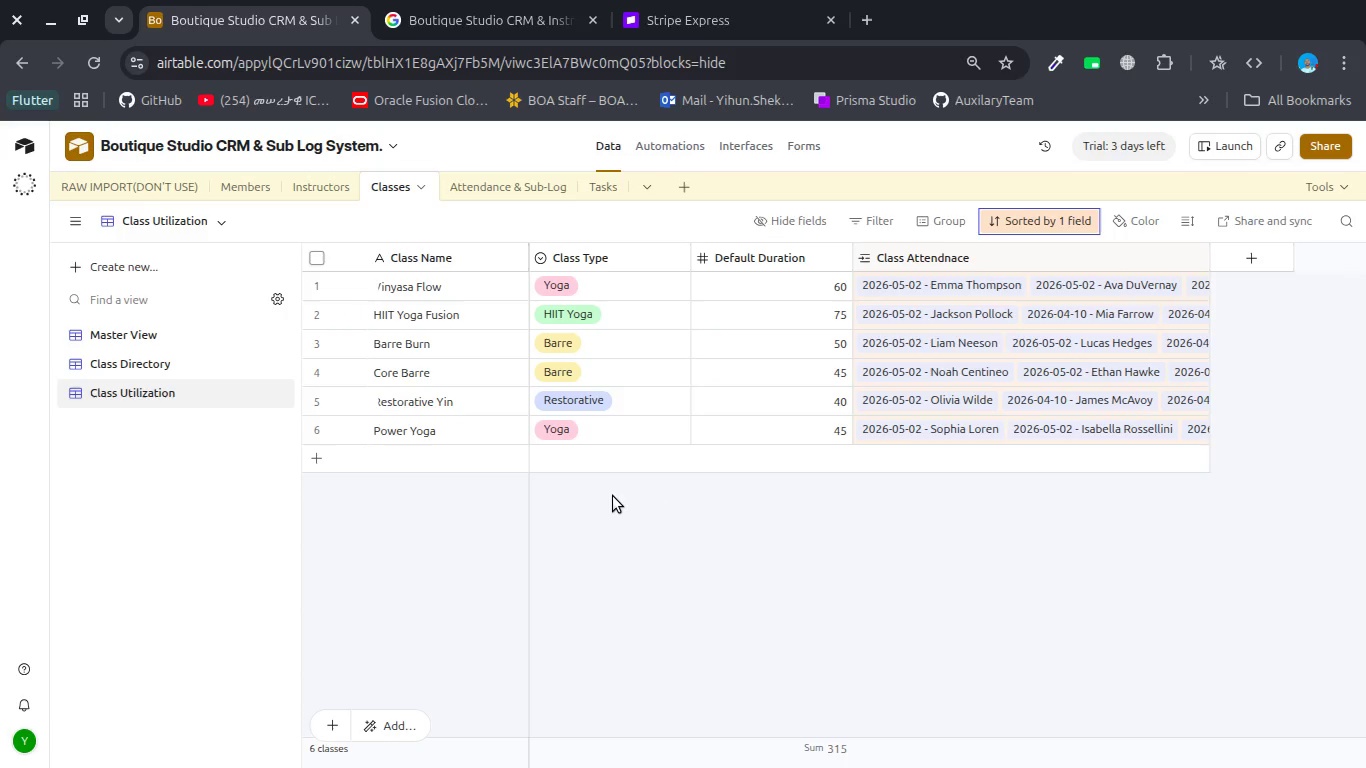 
left_click([796, 214])
 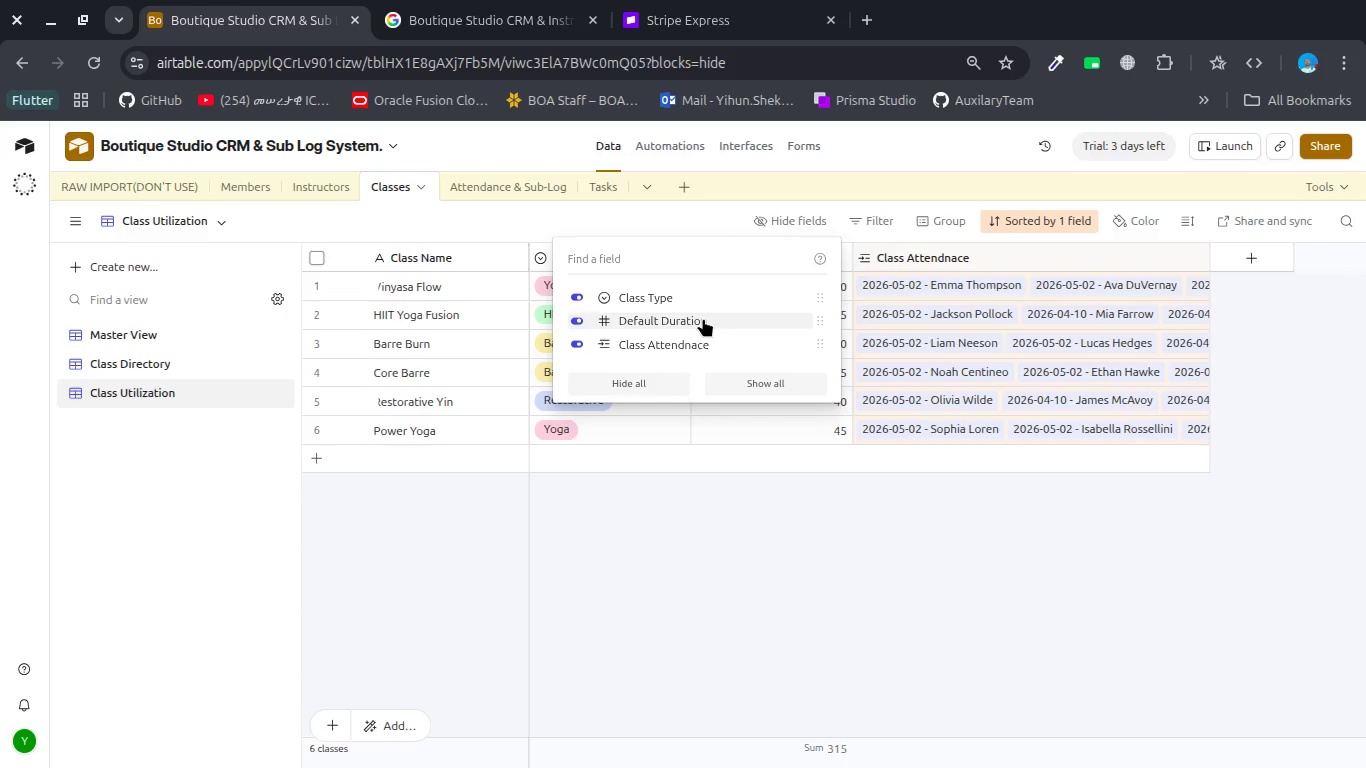 
left_click([703, 318])
 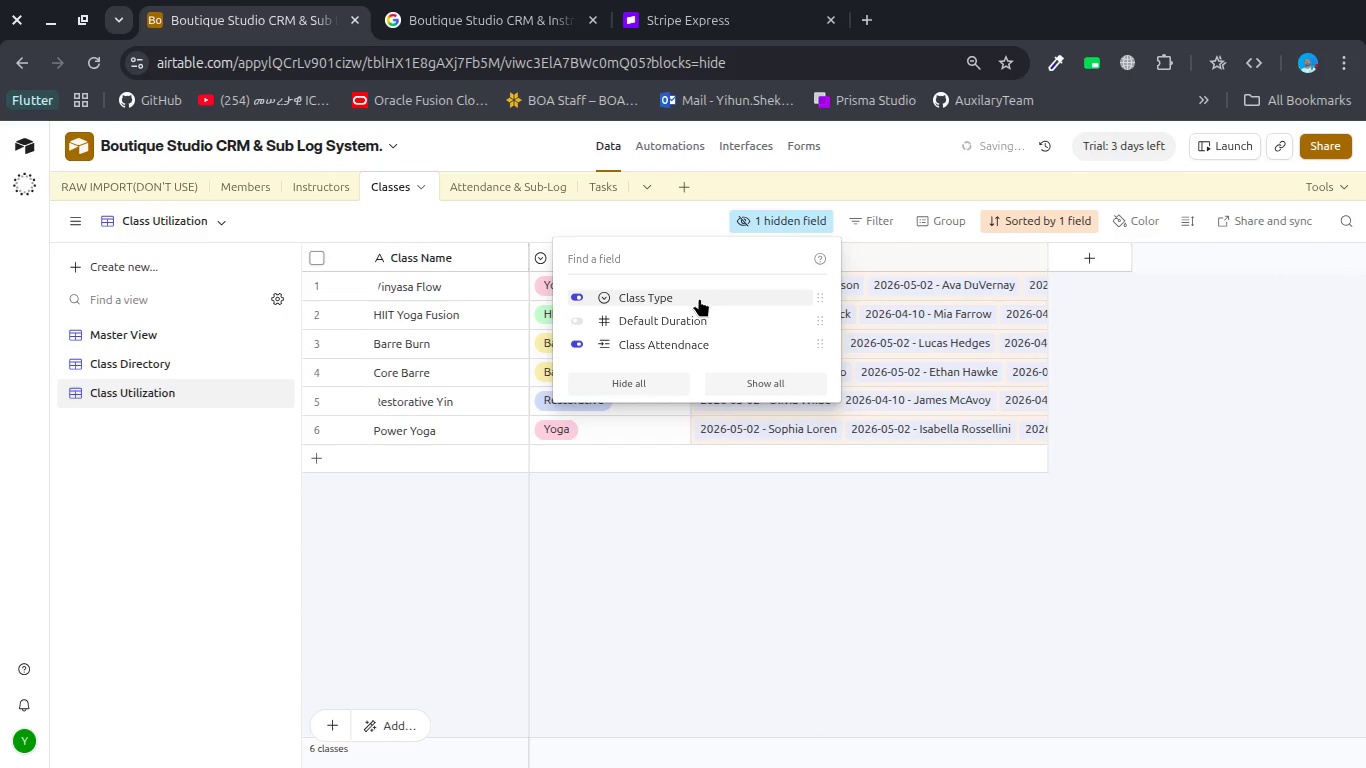 
left_click([699, 298])
 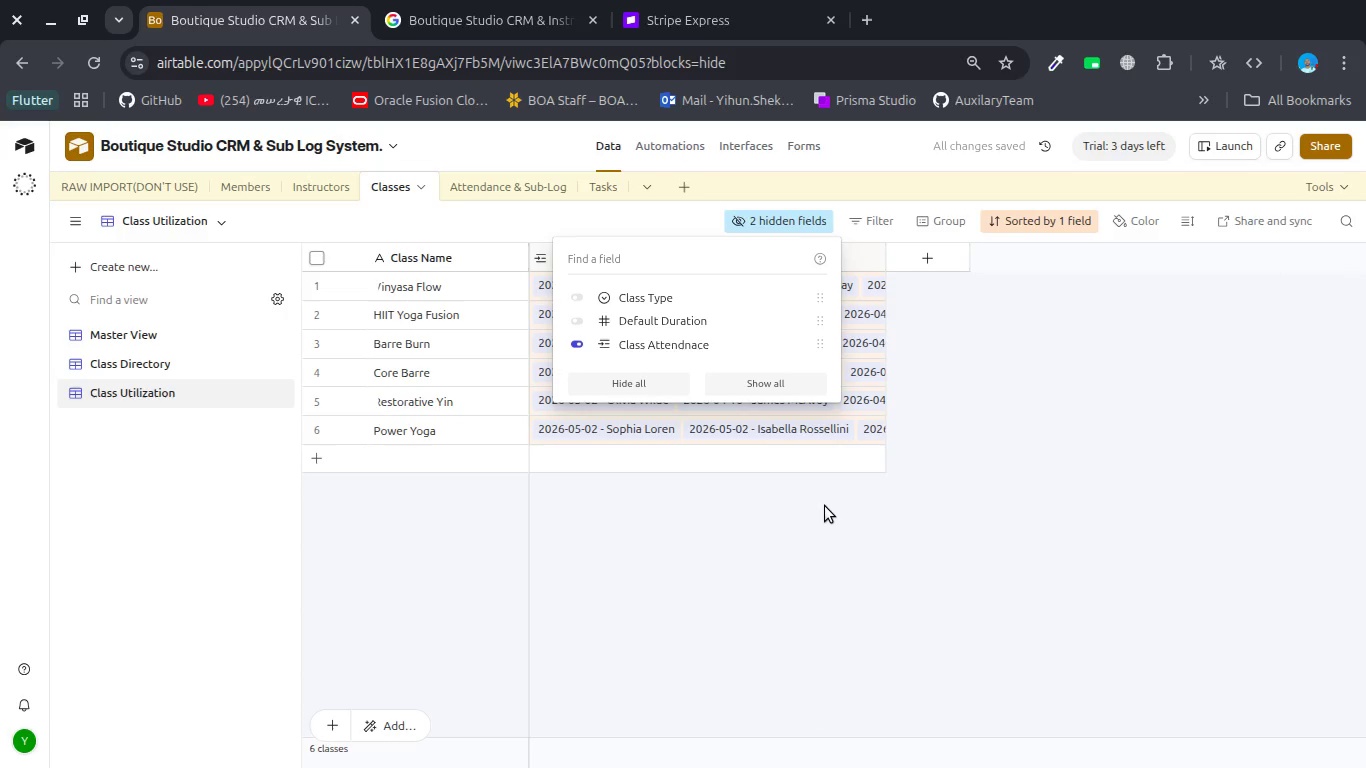 
left_click([825, 506])
 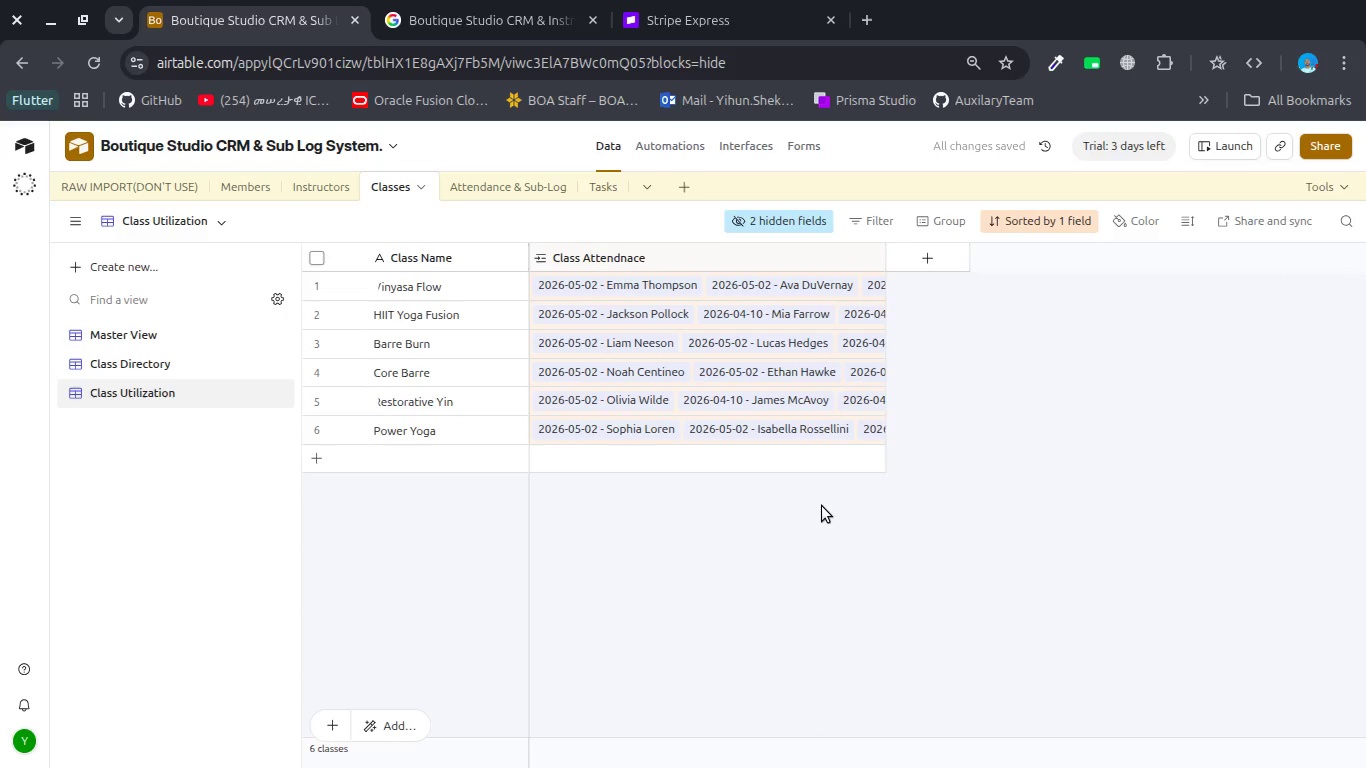 
left_click([822, 506])
 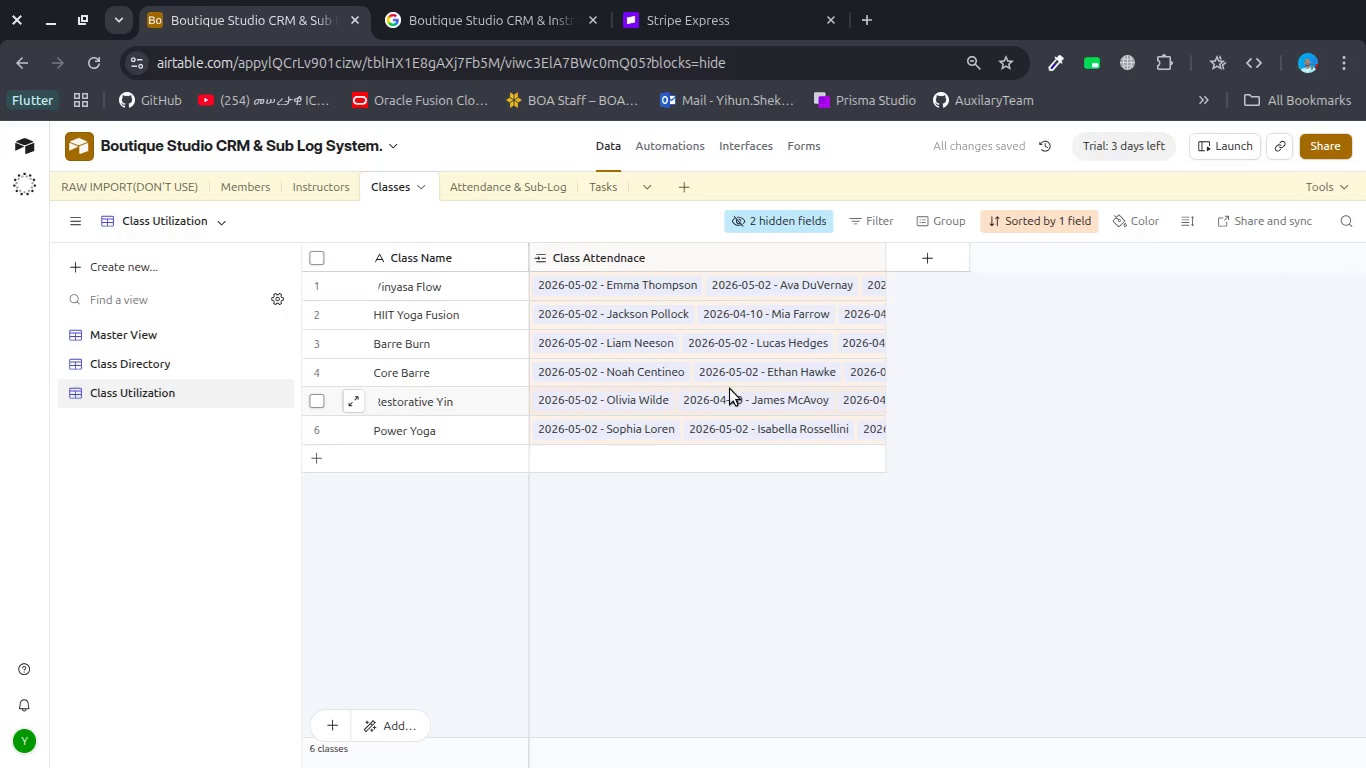 
scroll: coordinate [730, 389], scroll_direction: up, amount: 6.0
 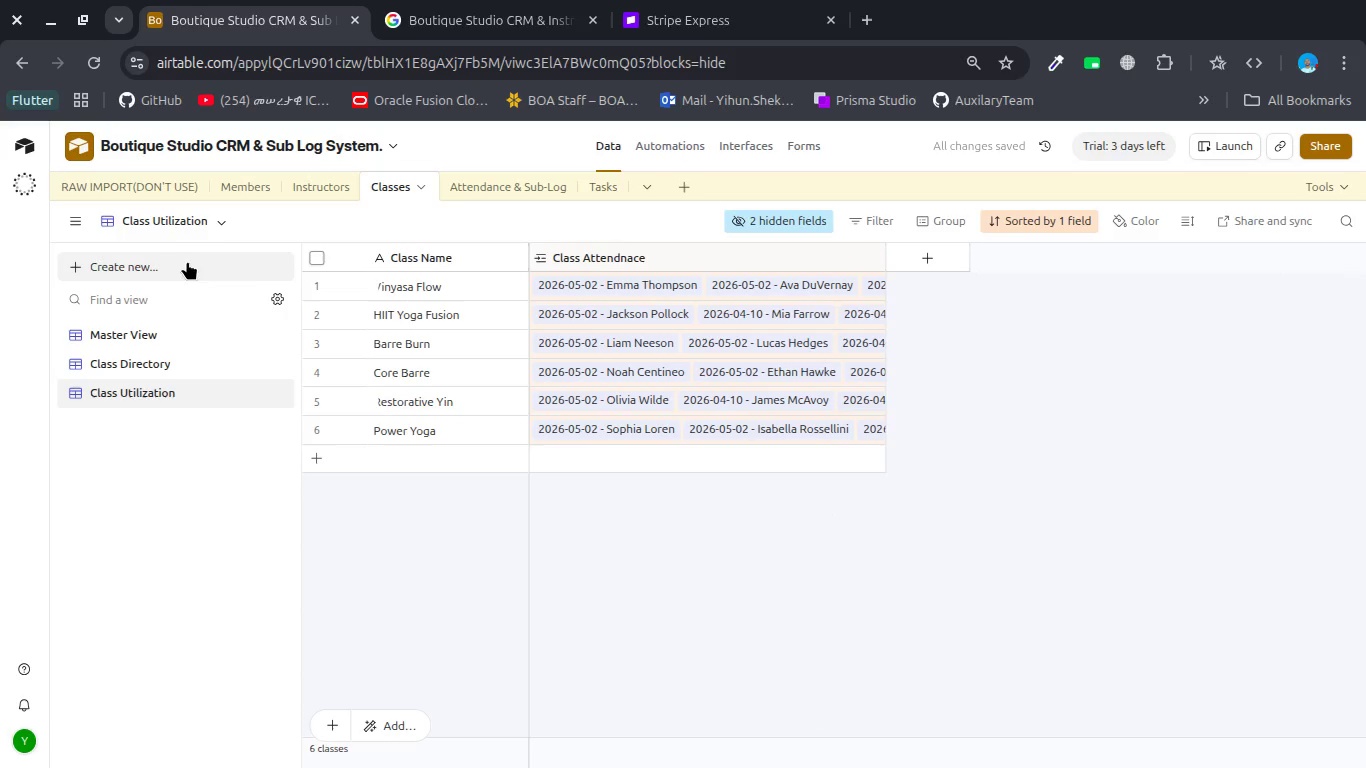 
left_click([187, 262])
 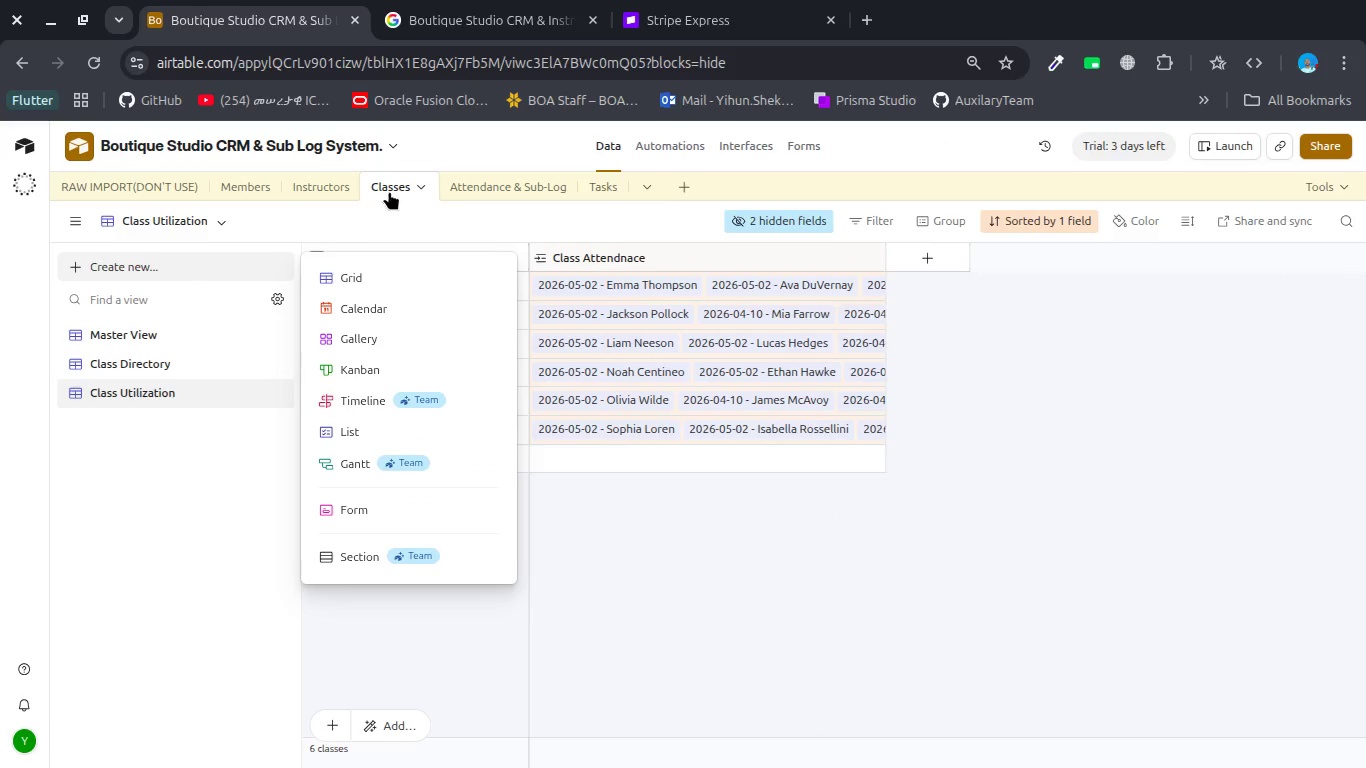 
left_click([472, 189])
 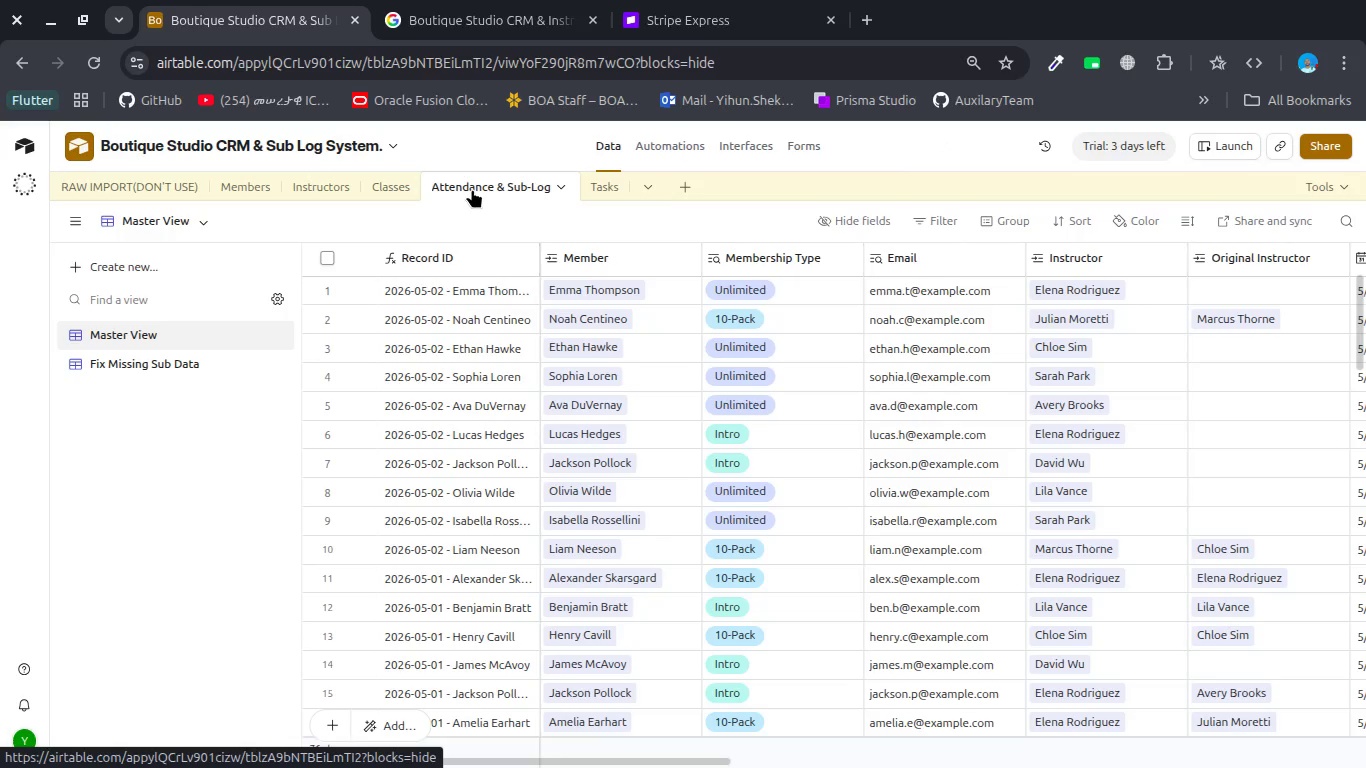 
wait(12.53)
 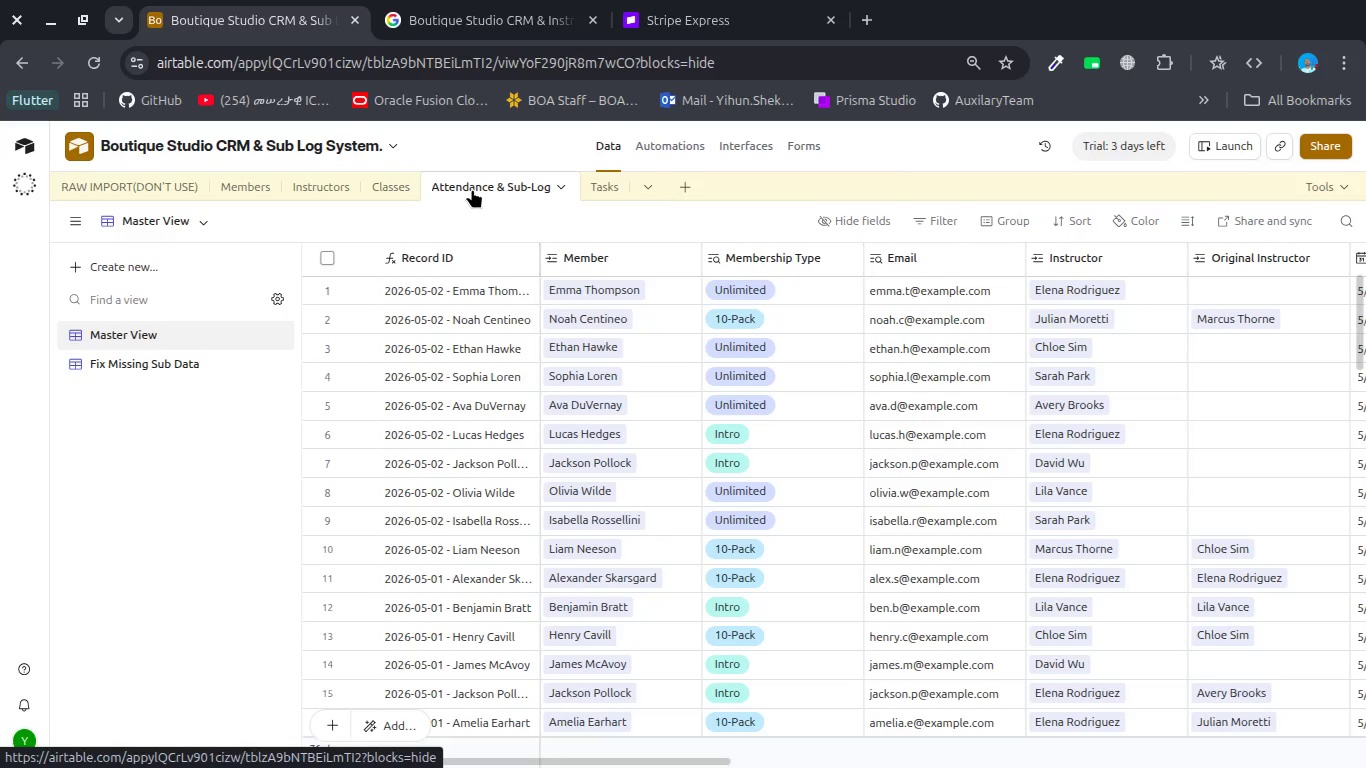 
left_click([179, 272])
 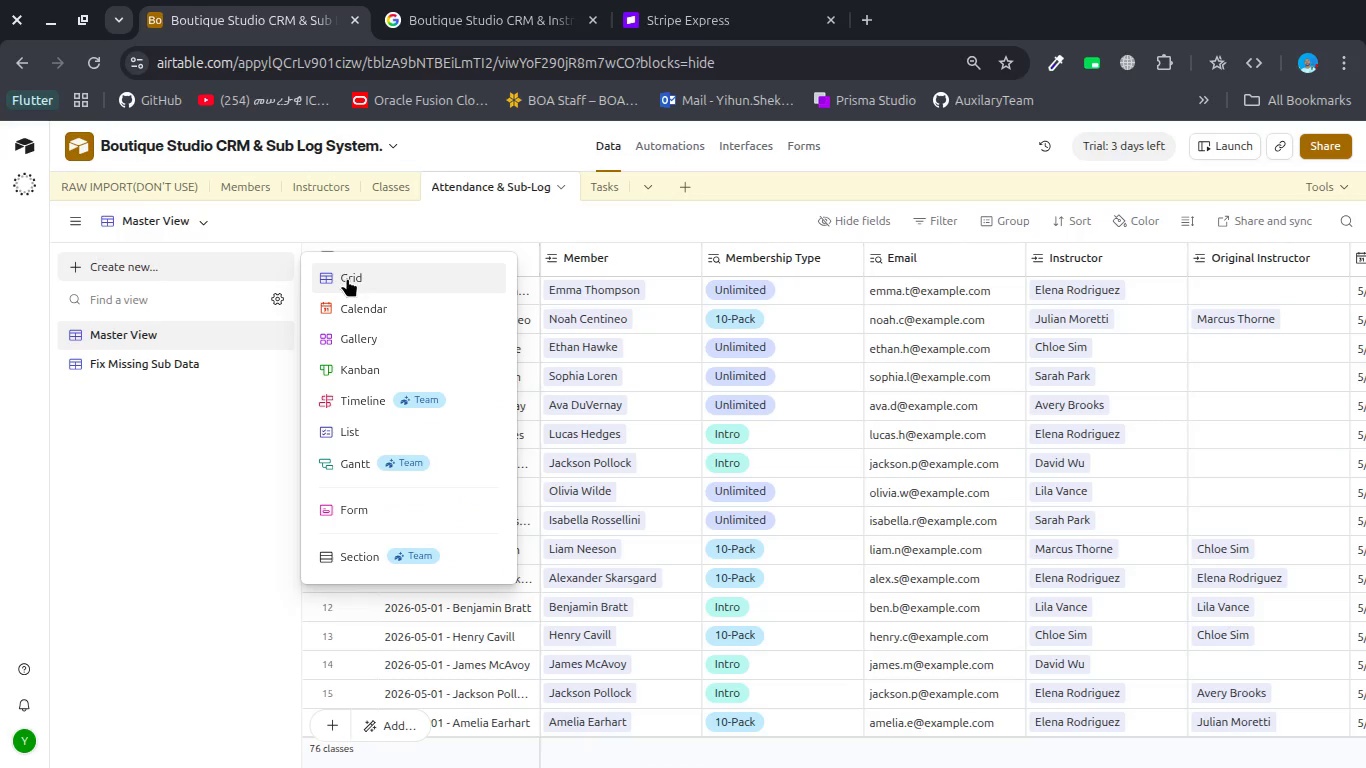 
left_click([347, 278])
 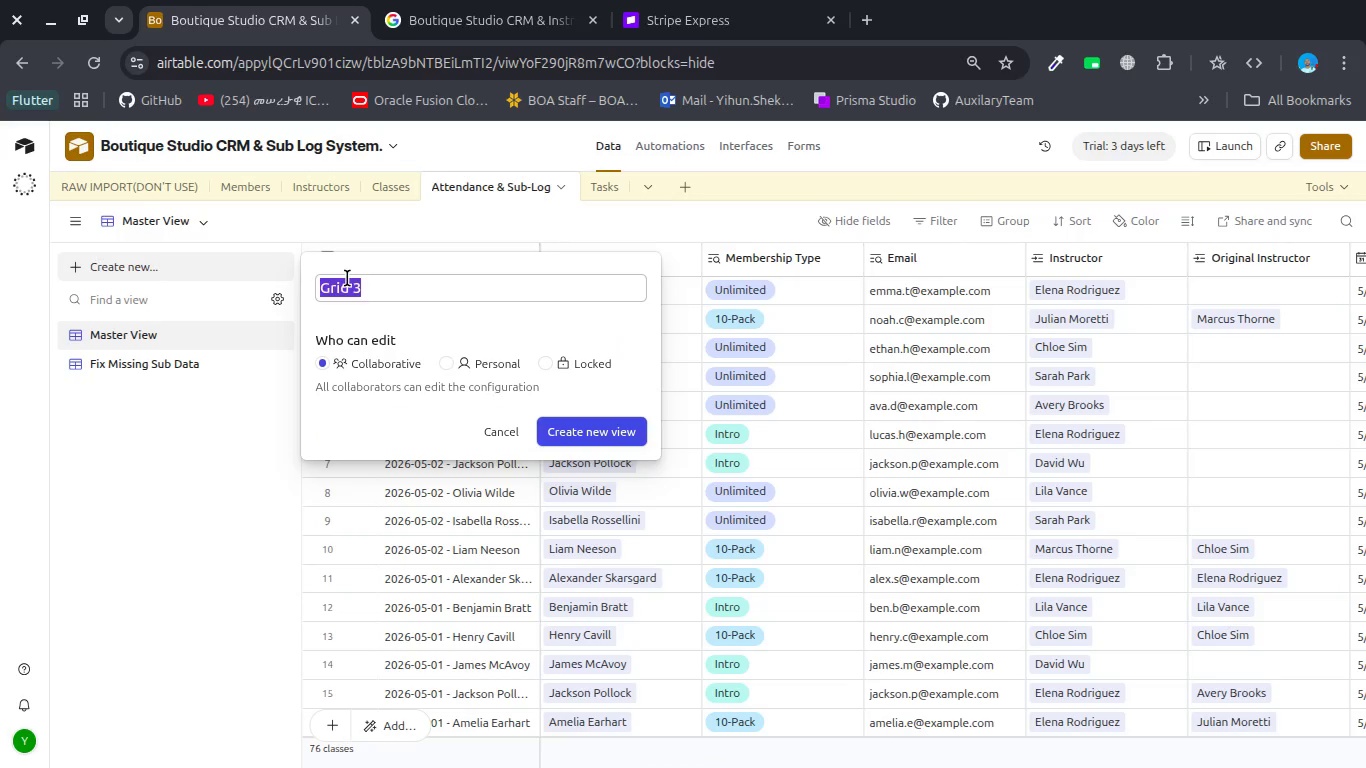 
wait(7.75)
 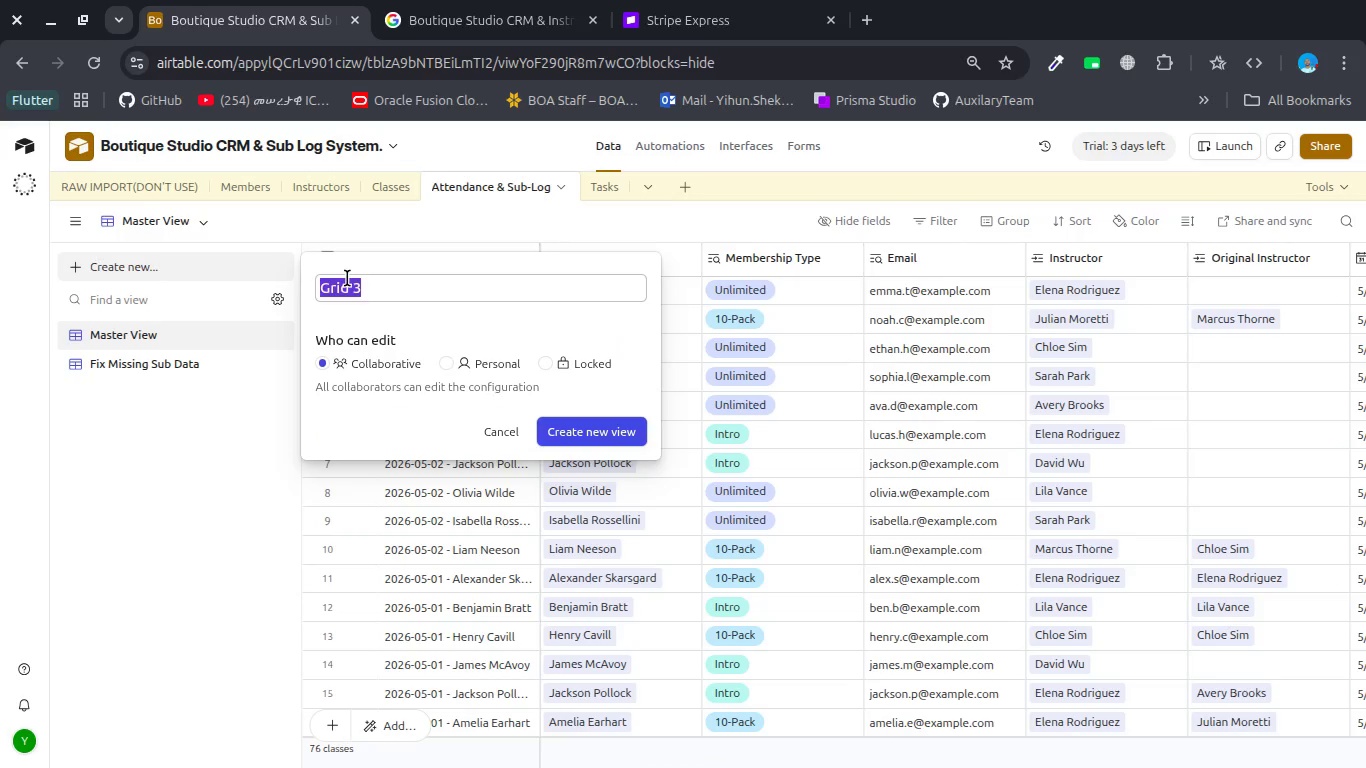 
type(Recent Attendance)
 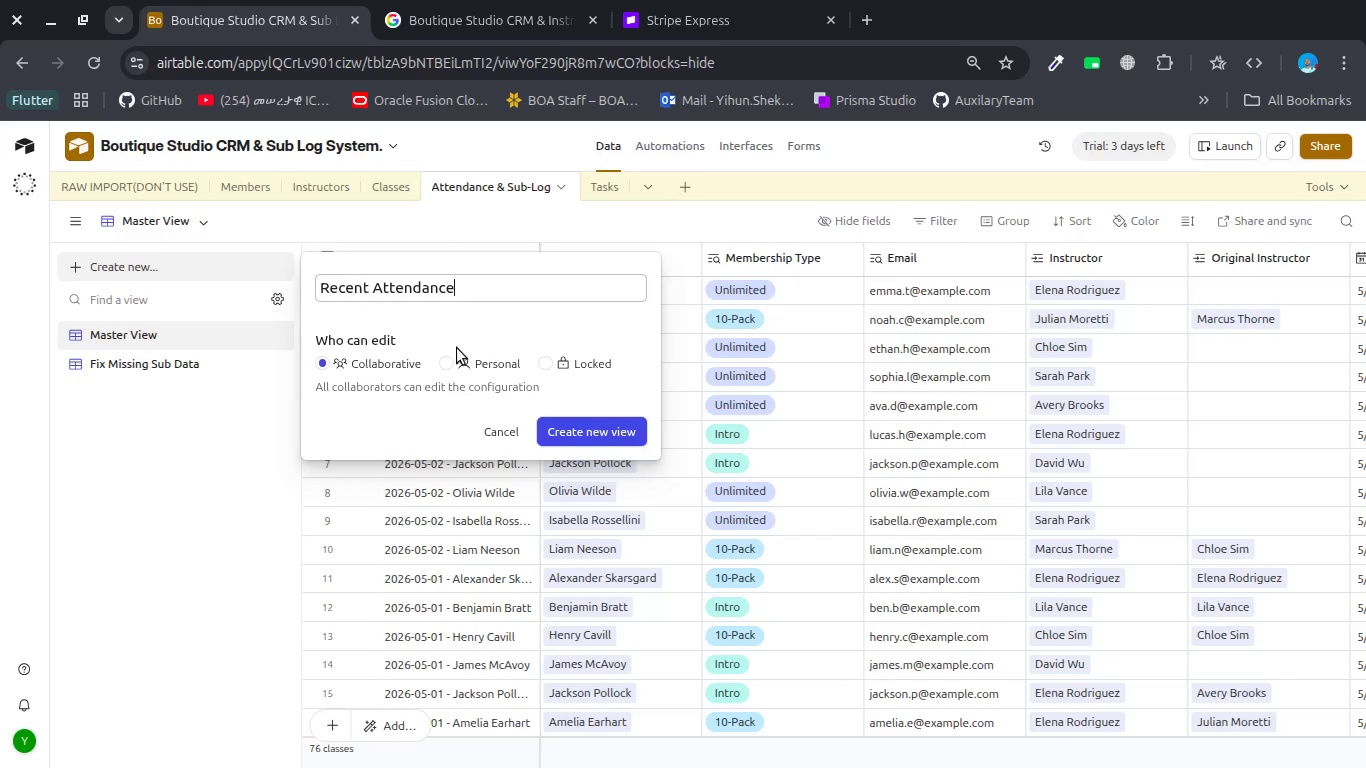 
left_click([591, 436])
 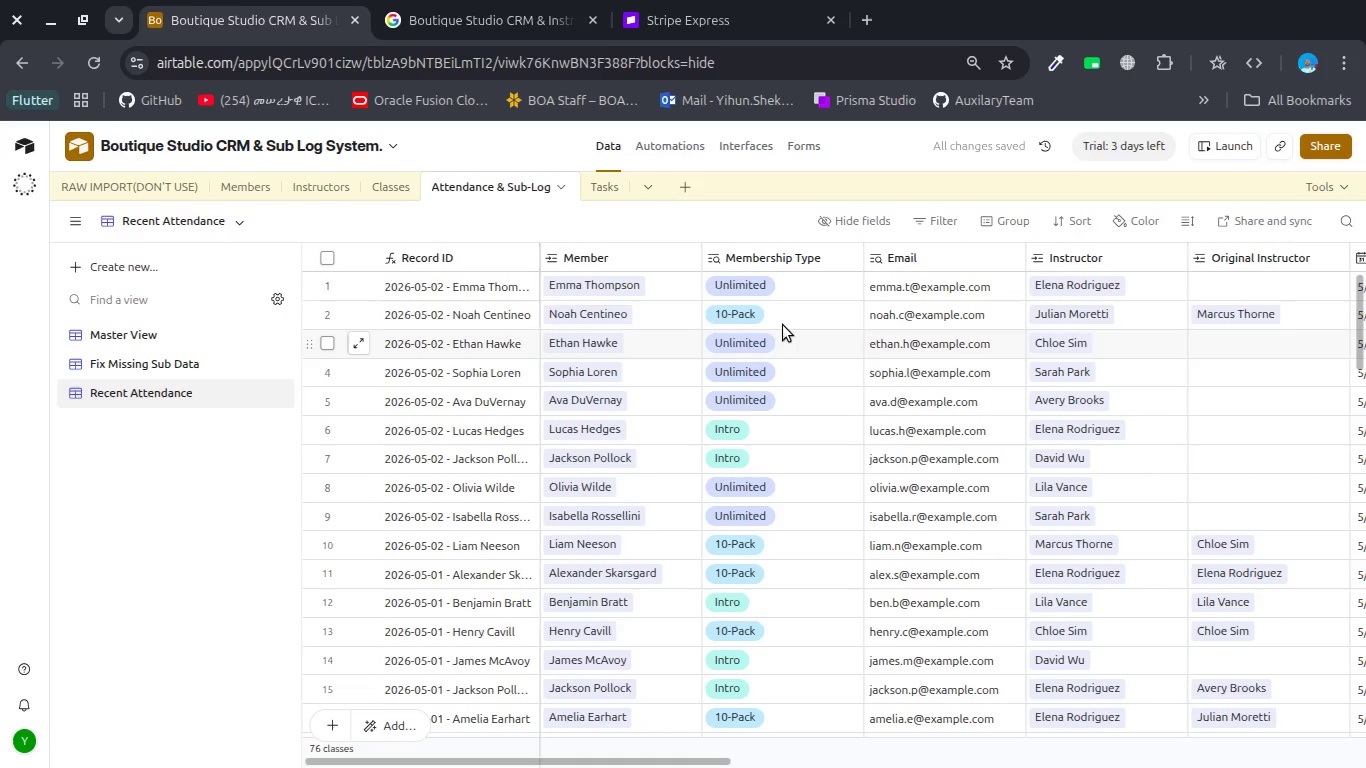 
wait(6.55)
 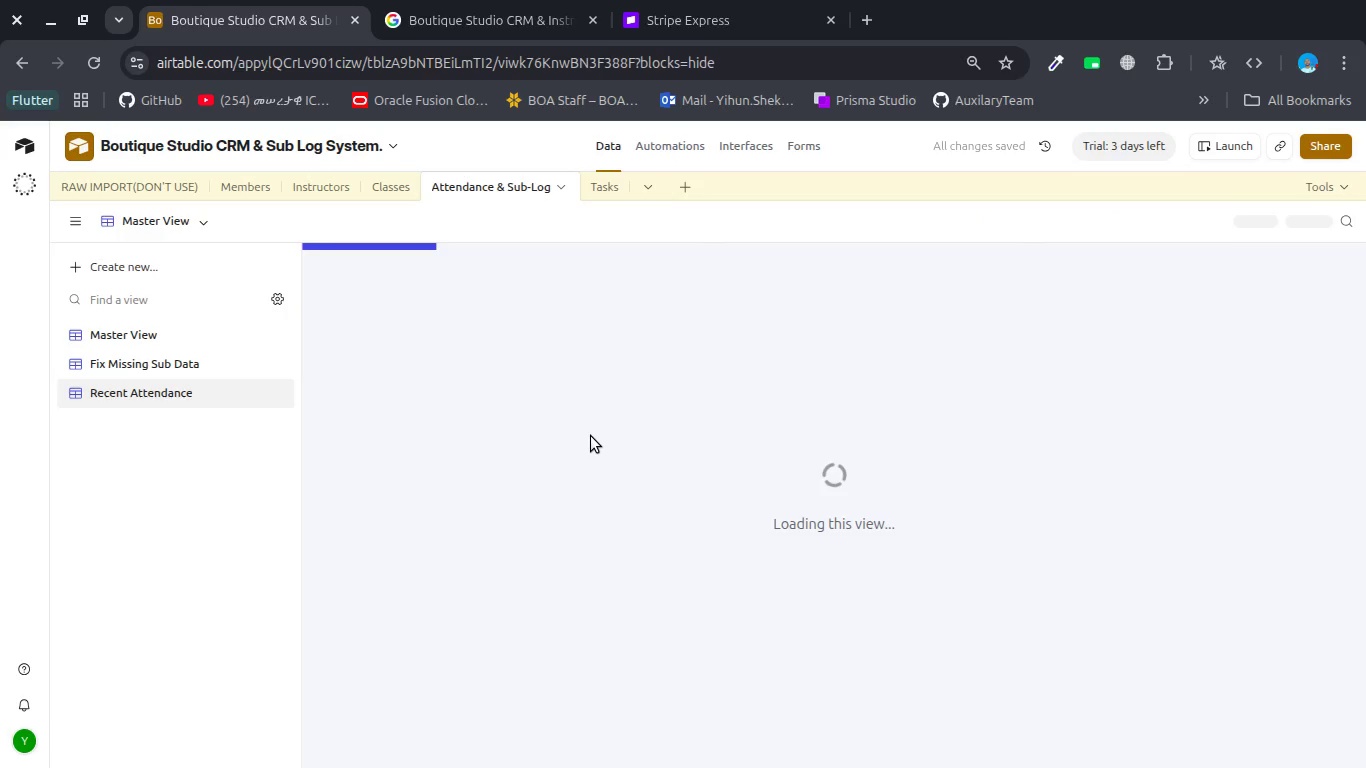 
left_click([921, 223])
 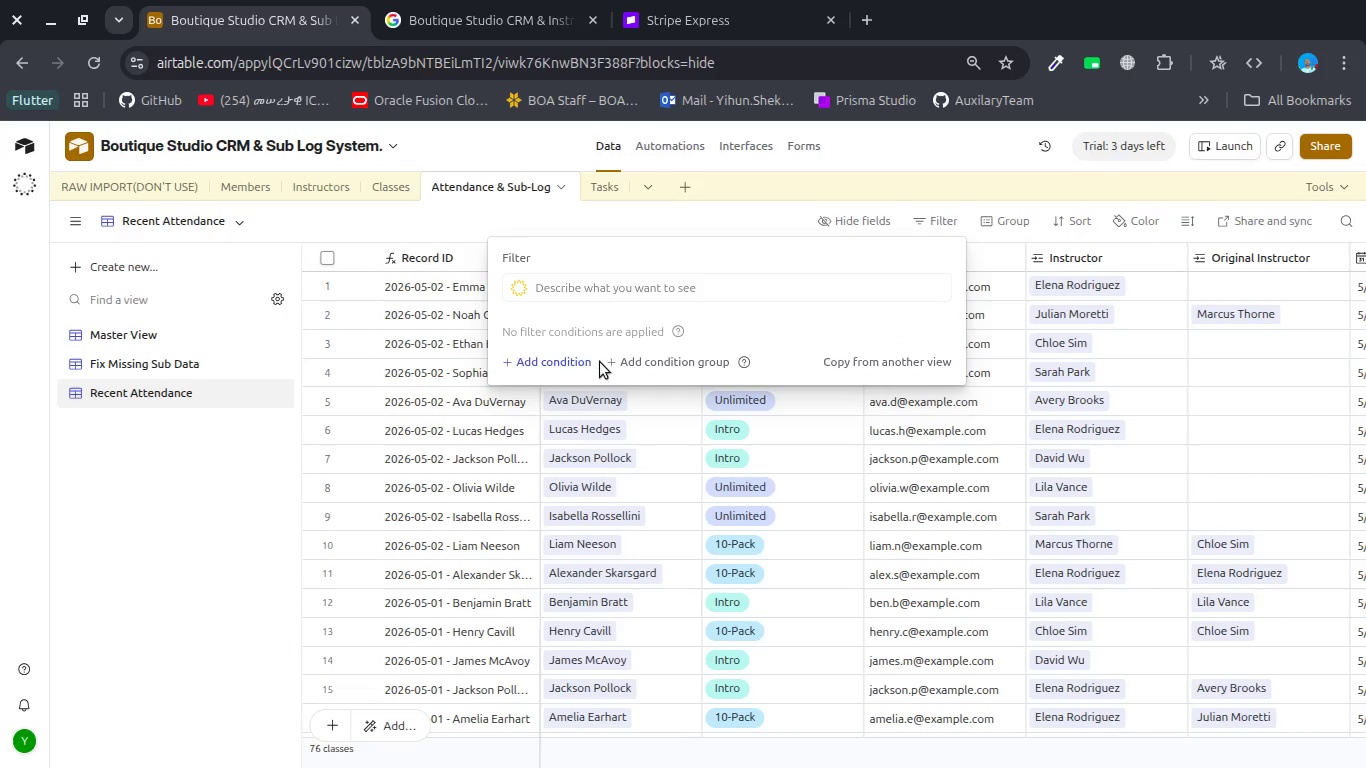 
left_click([565, 360])
 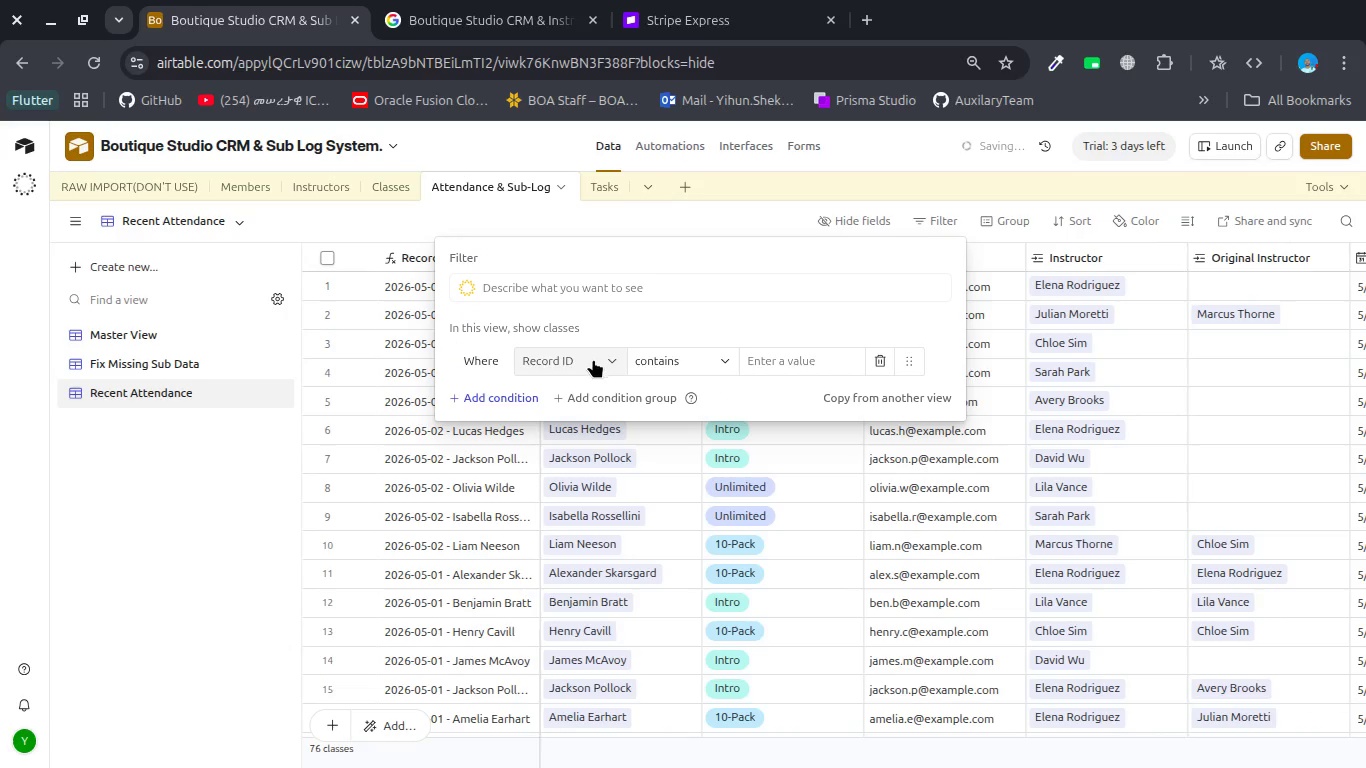 
left_click([593, 359])
 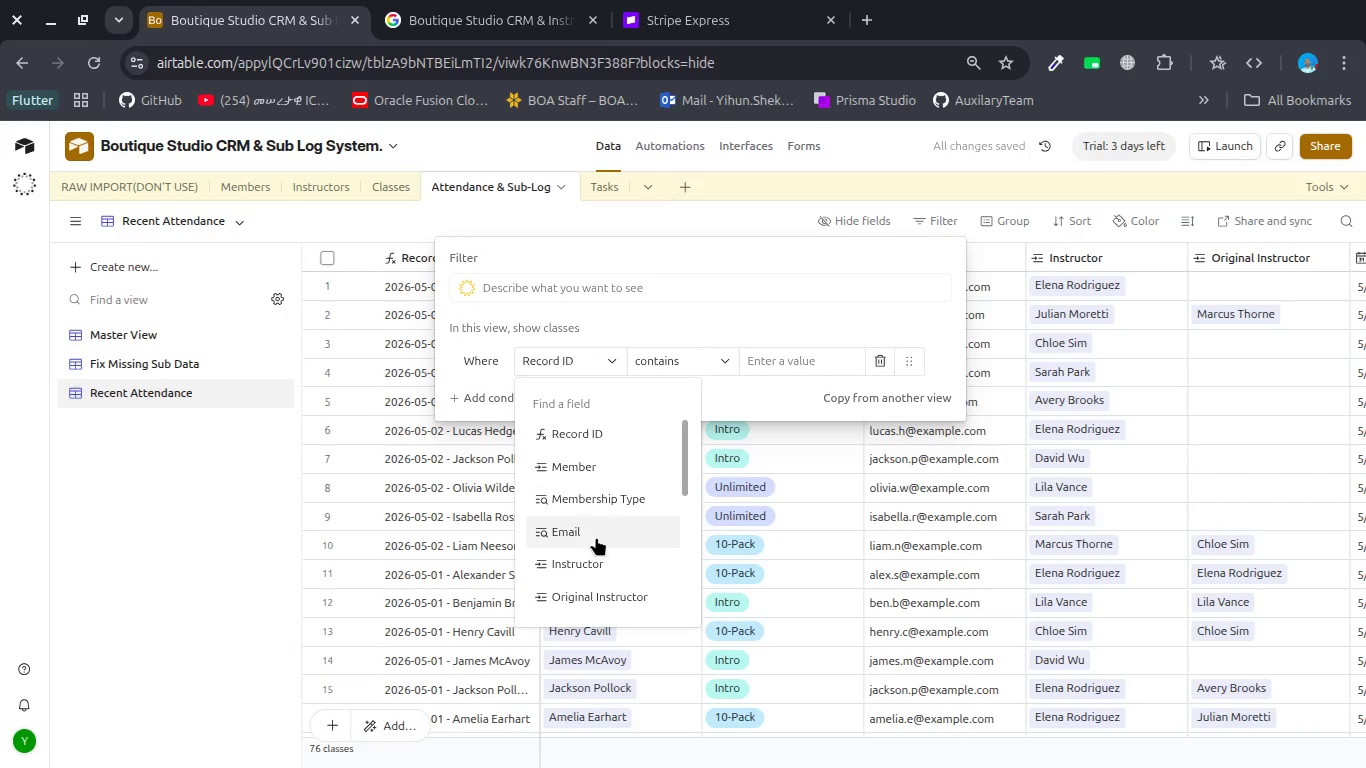 
scroll: coordinate [596, 537], scroll_direction: down, amount: 1.0
 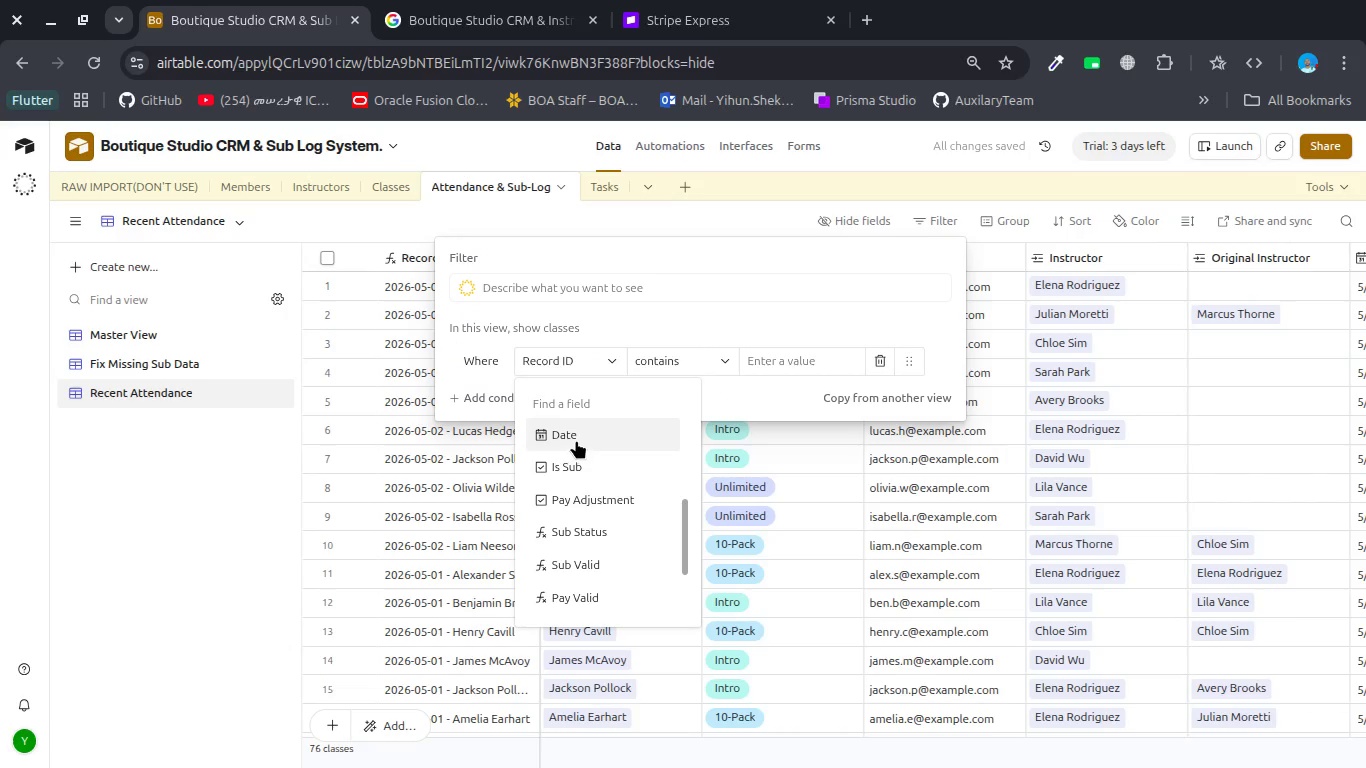 
left_click([576, 440])
 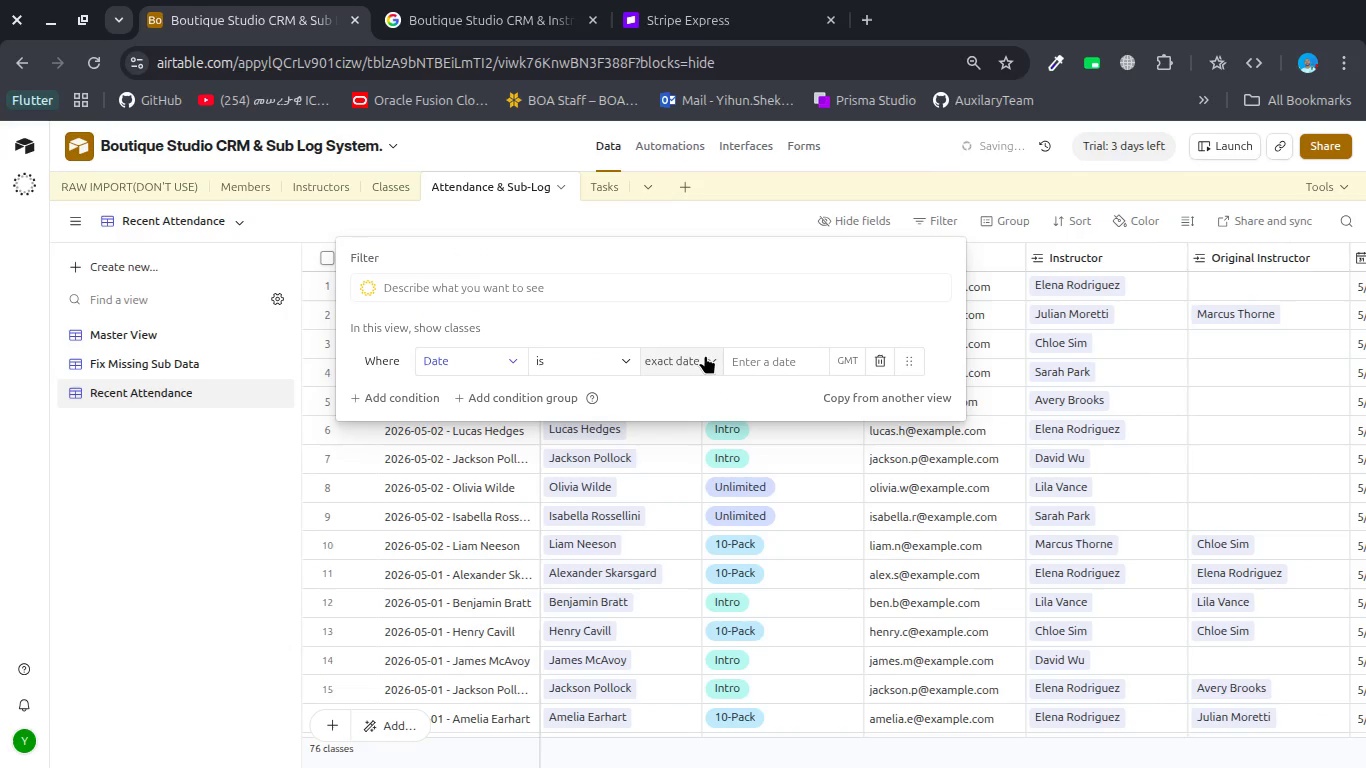 
left_click([705, 355])
 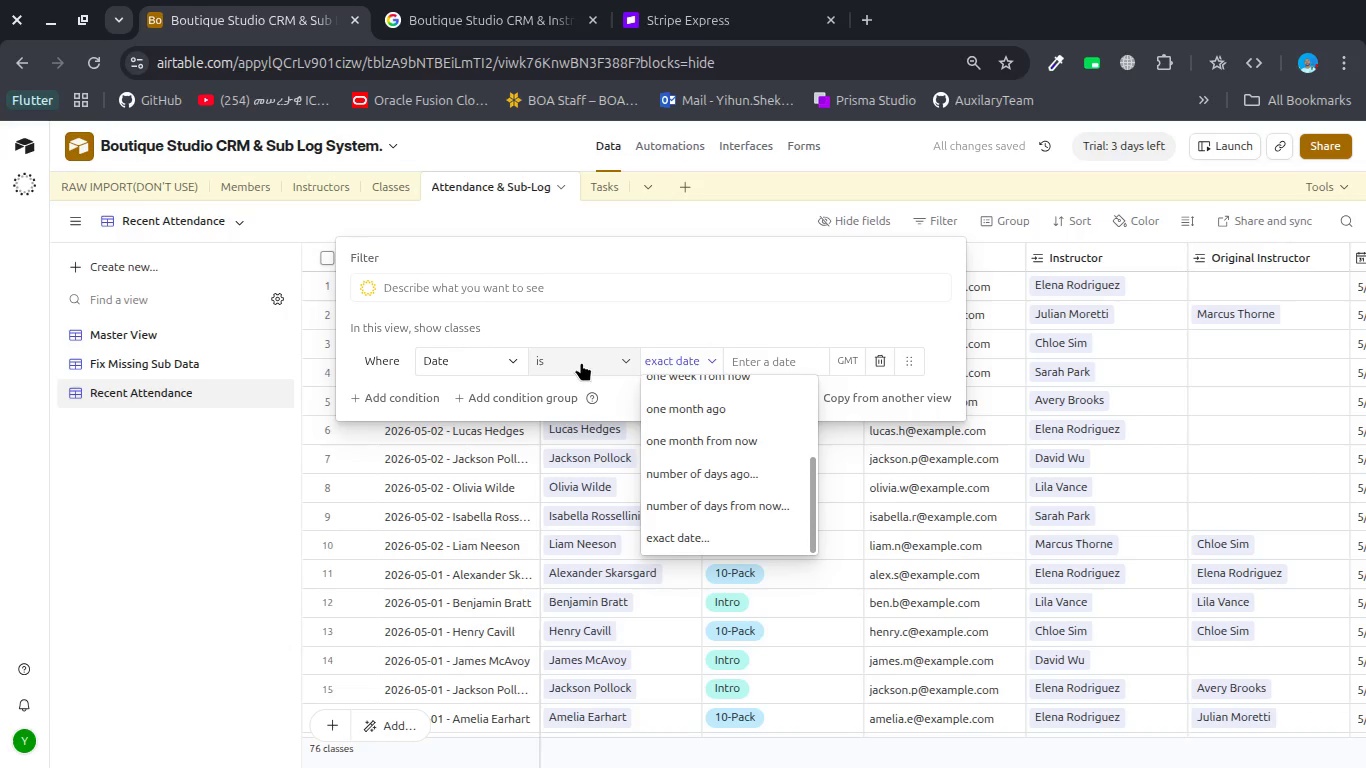 
left_click([581, 362])
 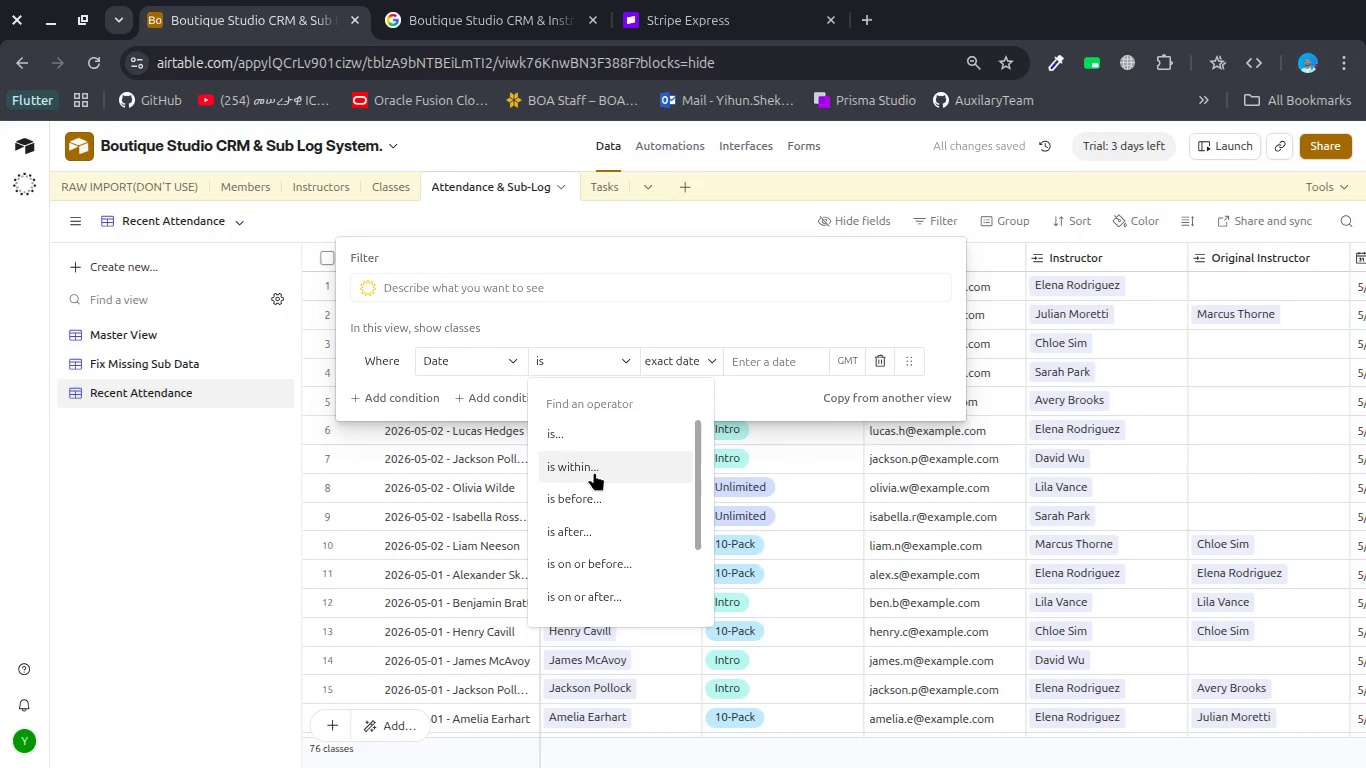 
left_click([594, 470])
 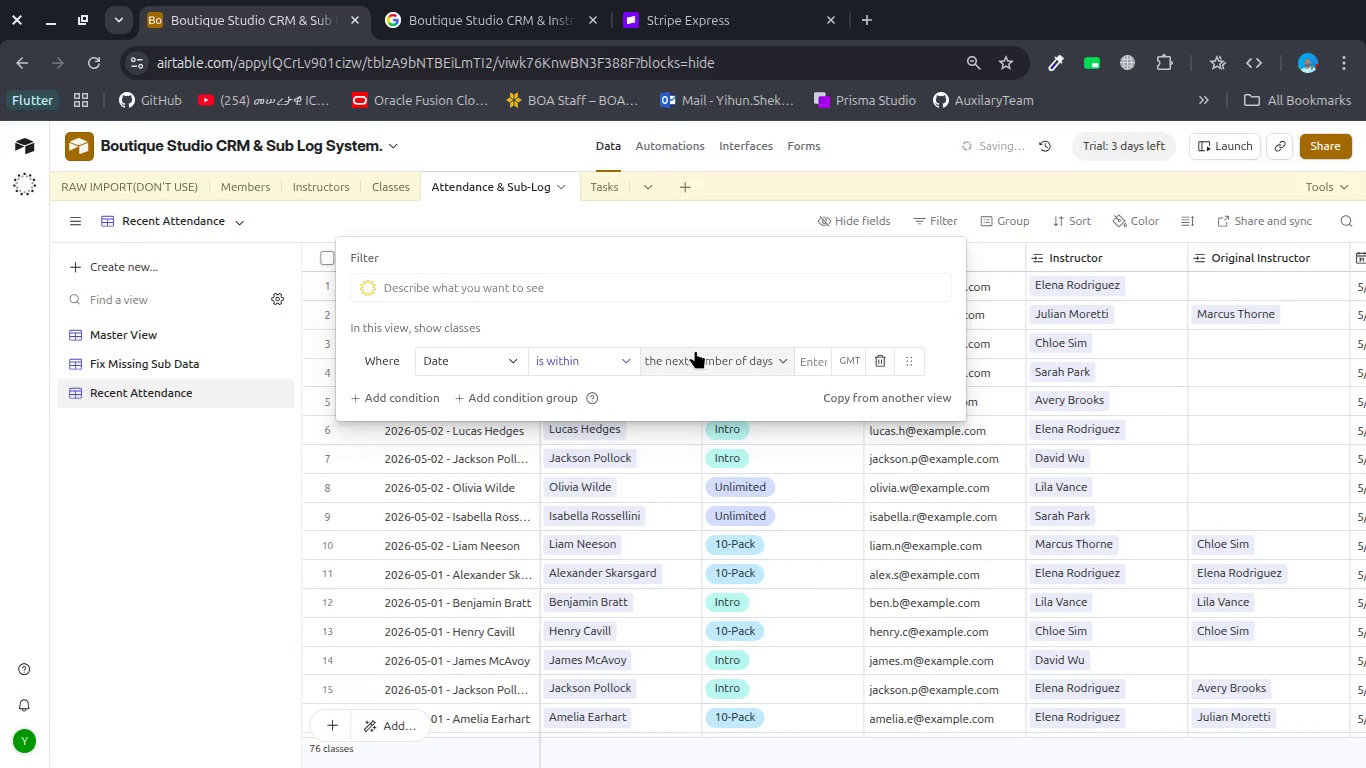 
left_click([695, 350])
 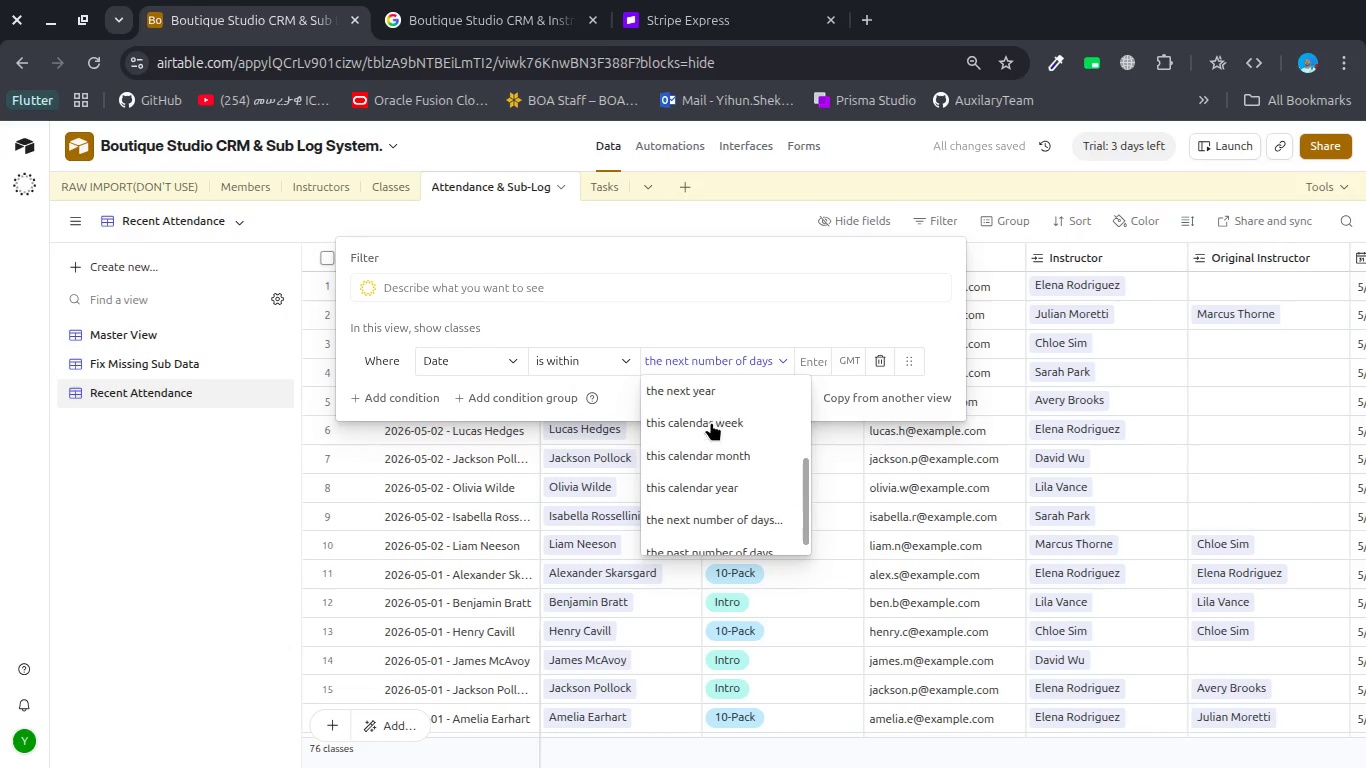 
scroll: coordinate [705, 447], scroll_direction: up, amount: 6.0
 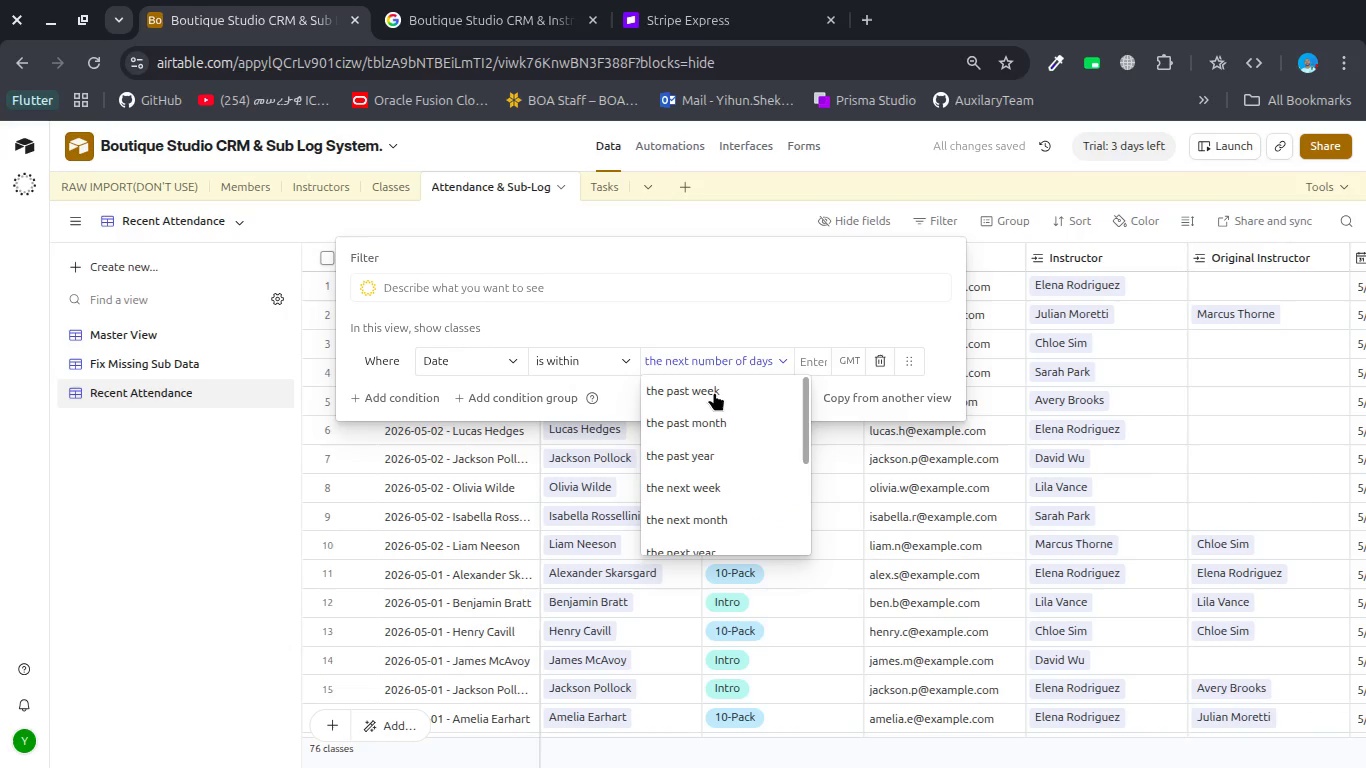 
scroll: coordinate [714, 392], scroll_direction: down, amount: 1.0
 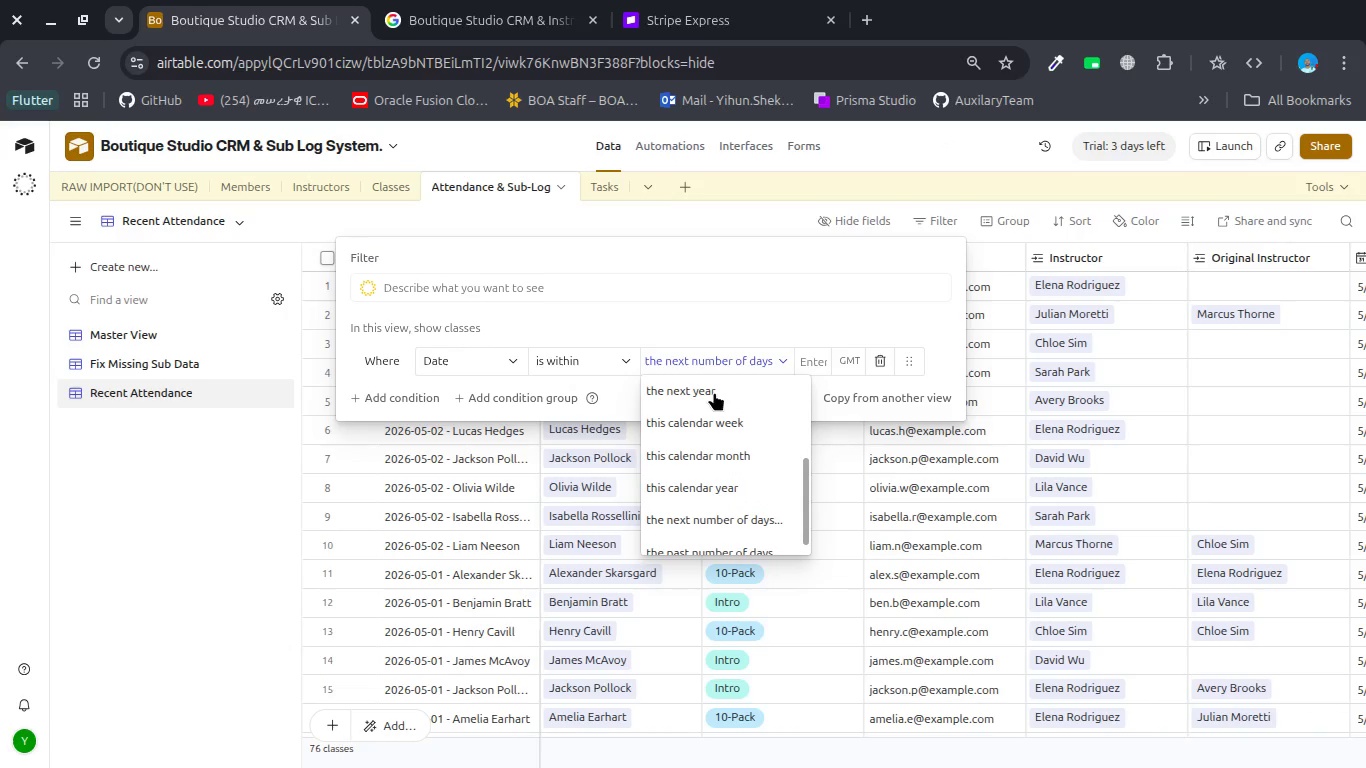 
scroll: coordinate [714, 392], scroll_direction: none, amount: 0.0
 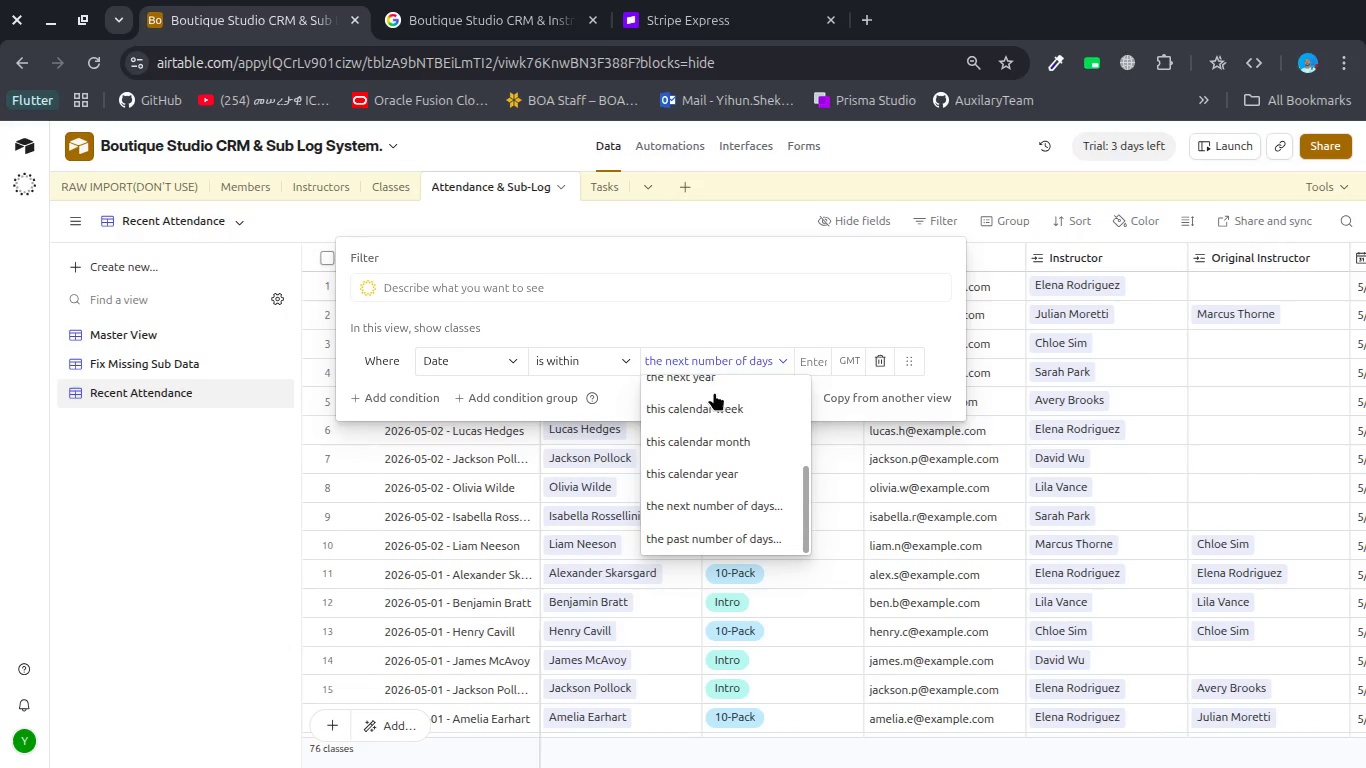 
left_click([714, 392])
 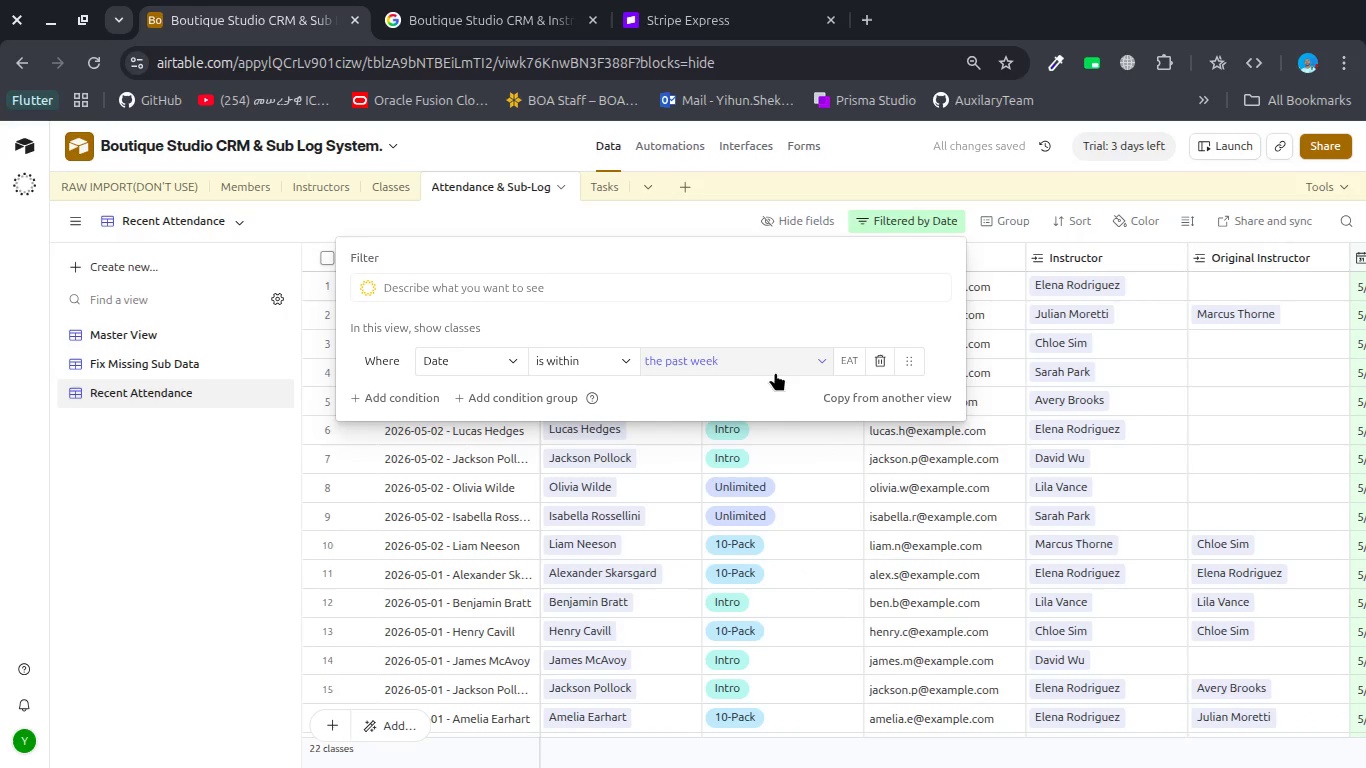 
scroll: coordinate [714, 392], scroll_direction: up, amount: 8.0
 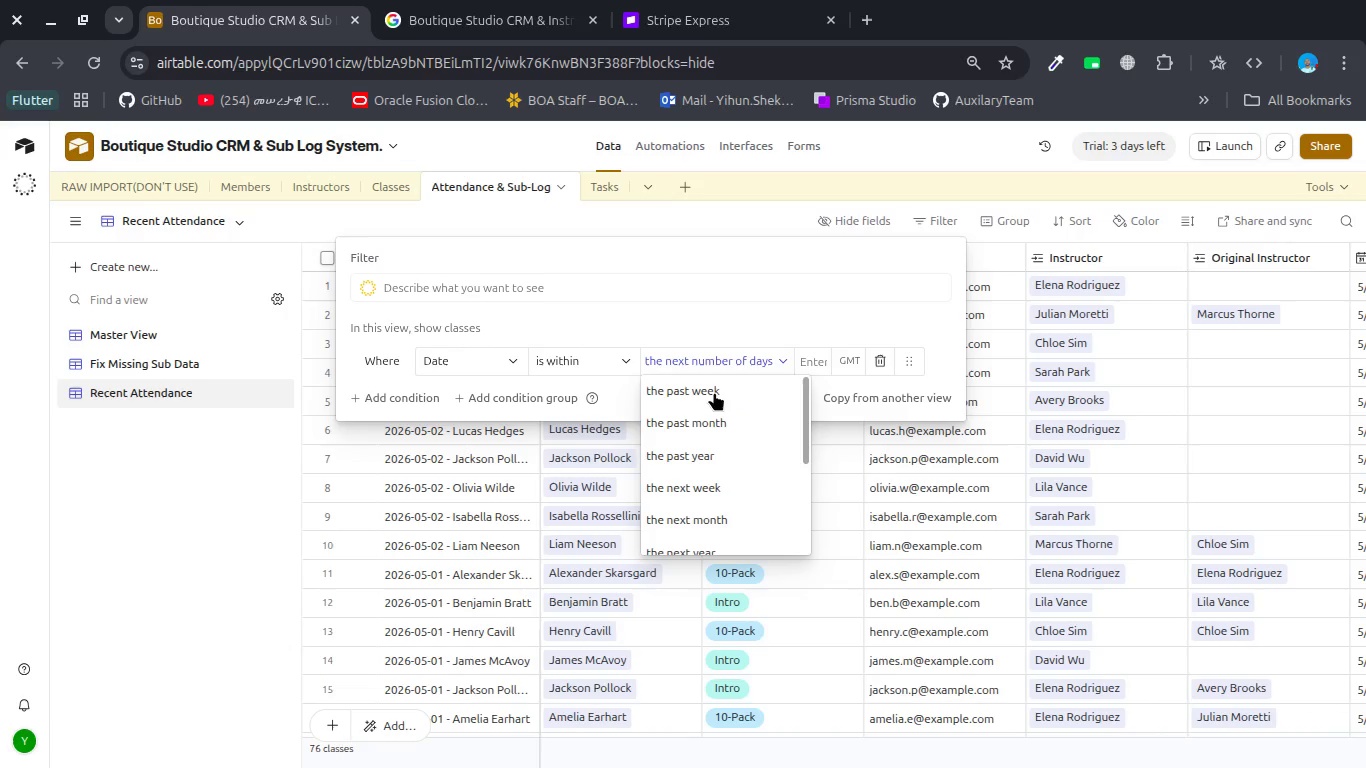 
left_click([778, 370])
 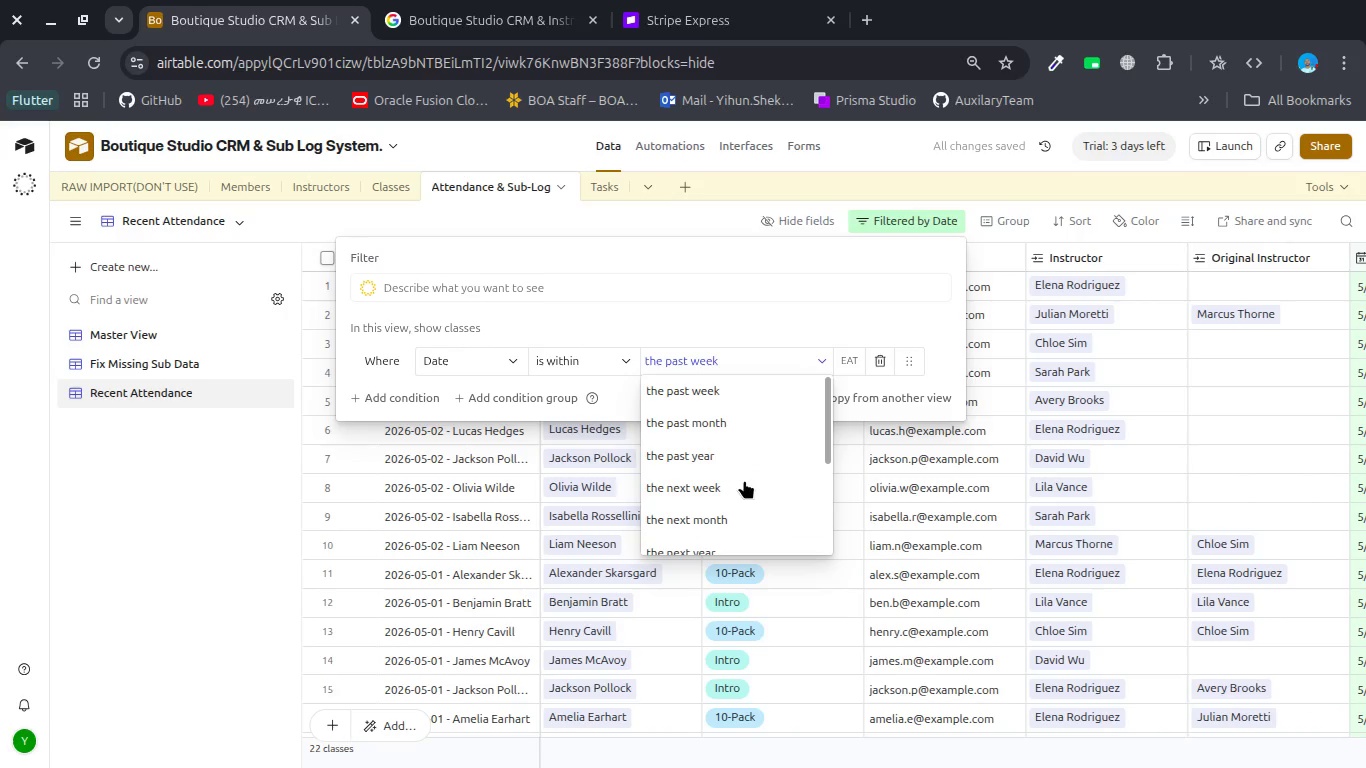 
scroll: coordinate [744, 480], scroll_direction: up, amount: 1.0
 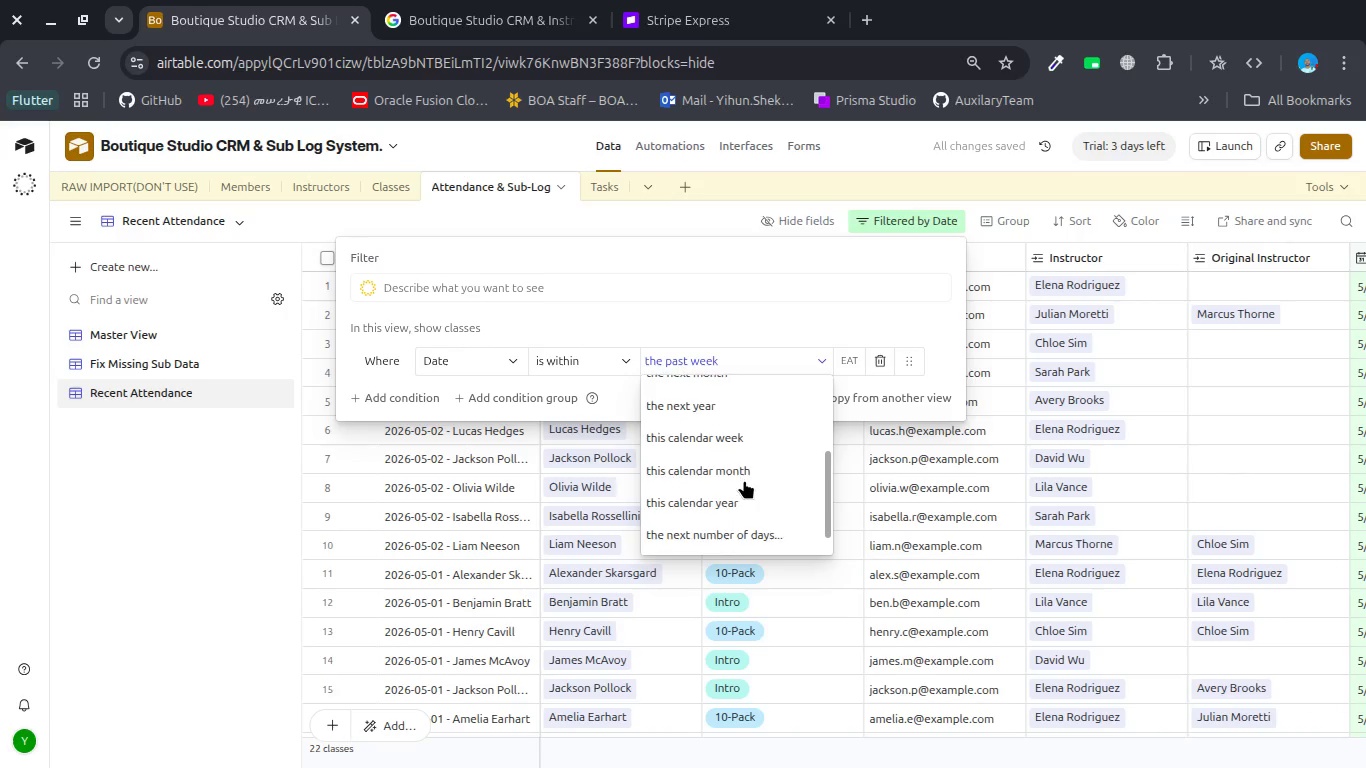 
scroll: coordinate [744, 480], scroll_direction: down, amount: 1.0
 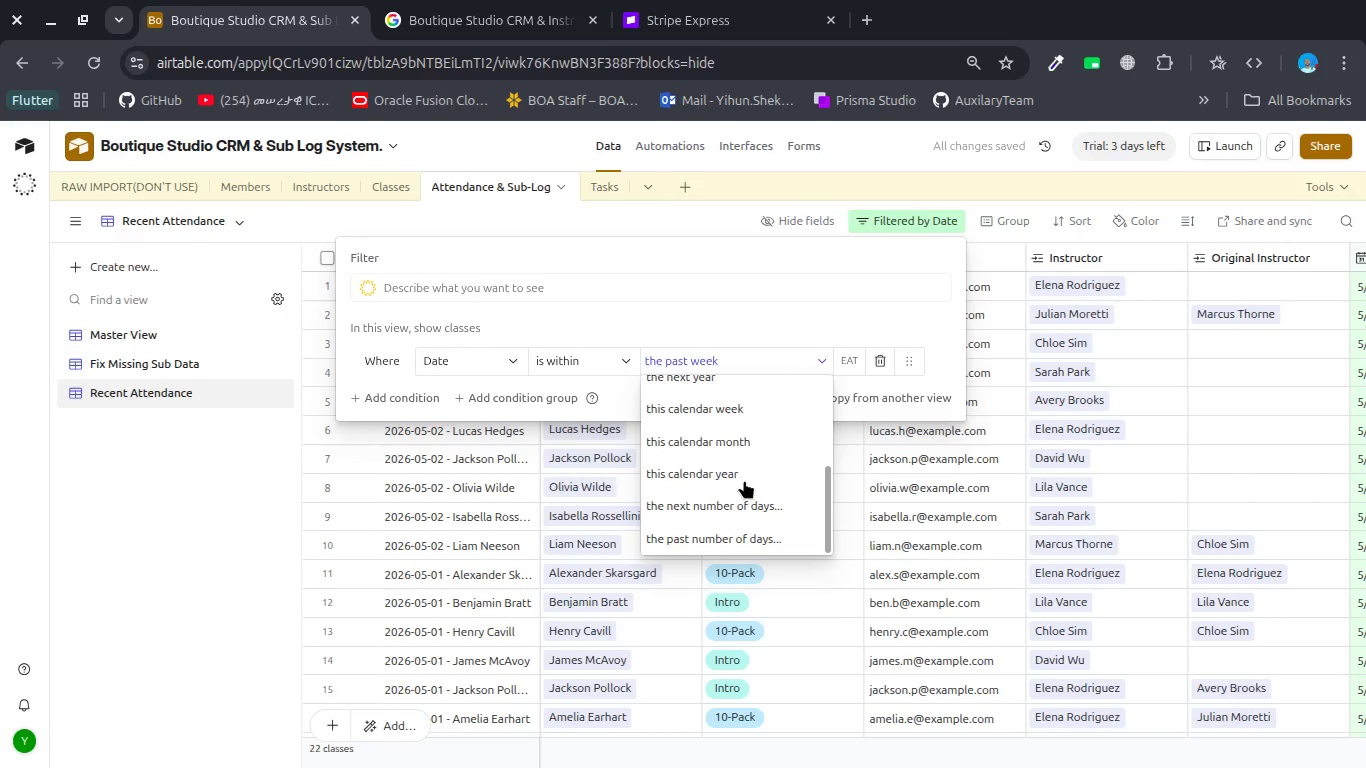 
scroll: coordinate [744, 480], scroll_direction: none, amount: 0.0
 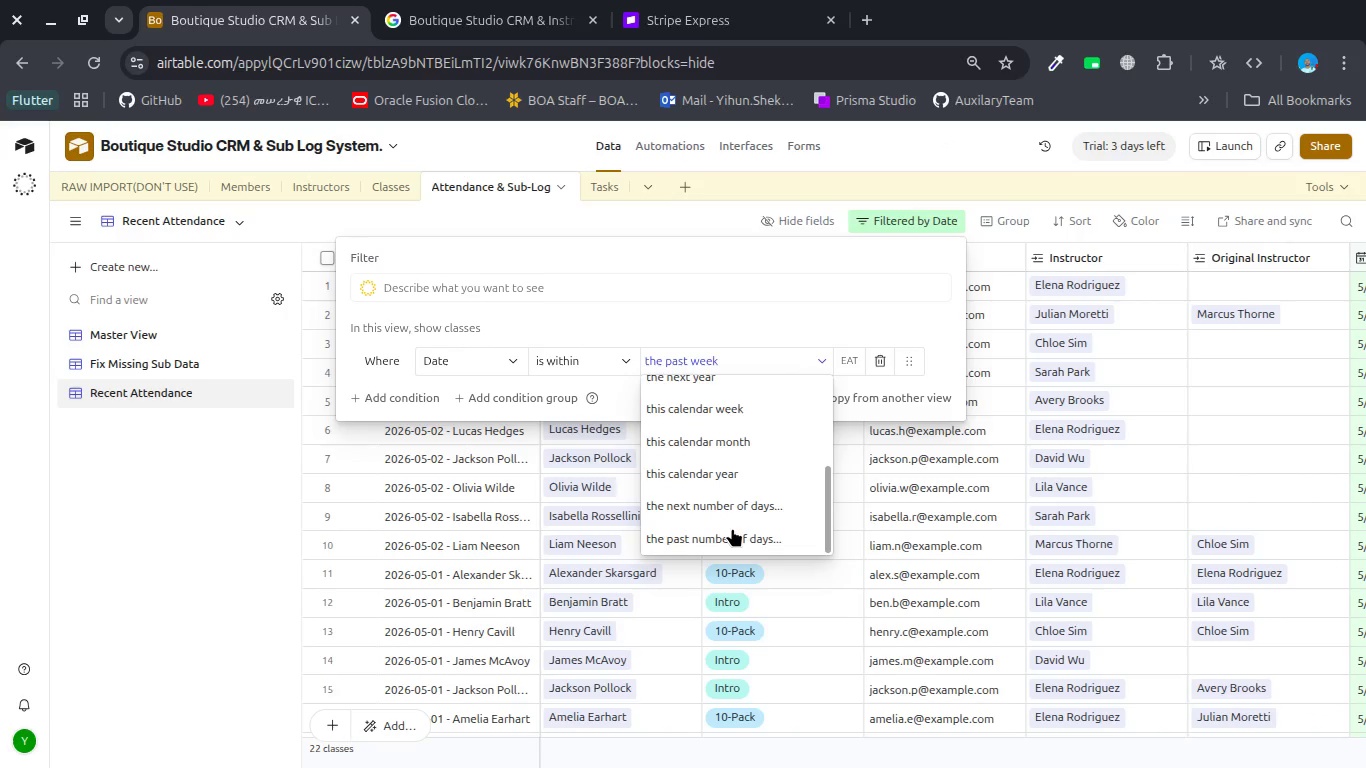 
left_click([732, 528])
 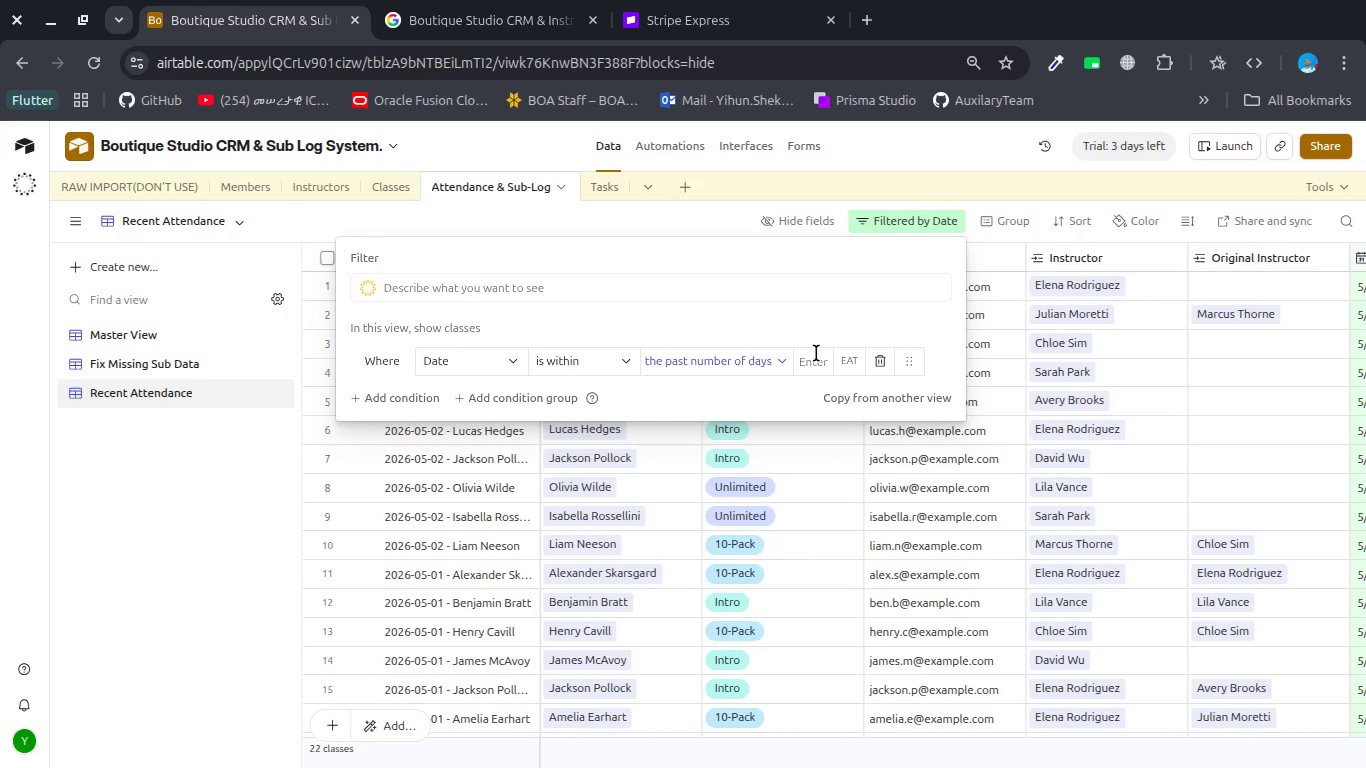 
left_click([817, 358])
 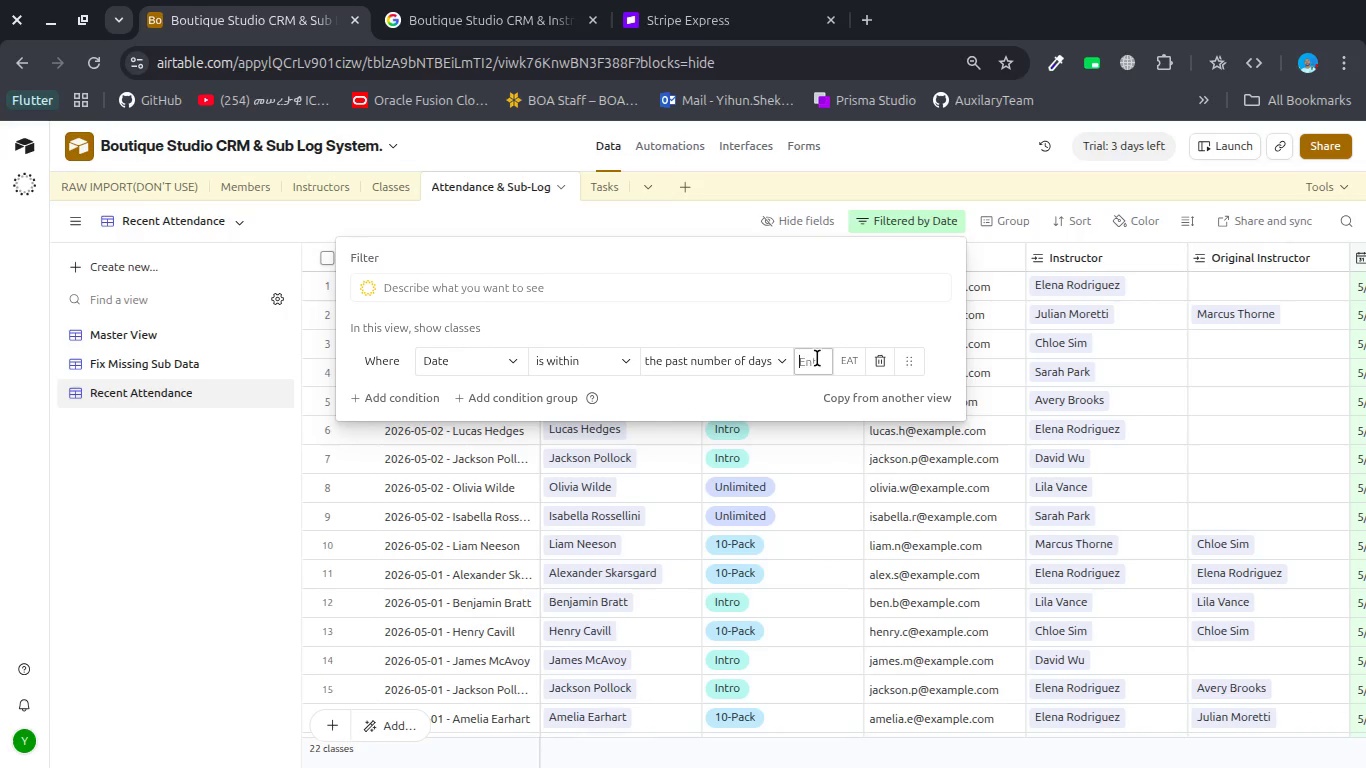 
key(7)
 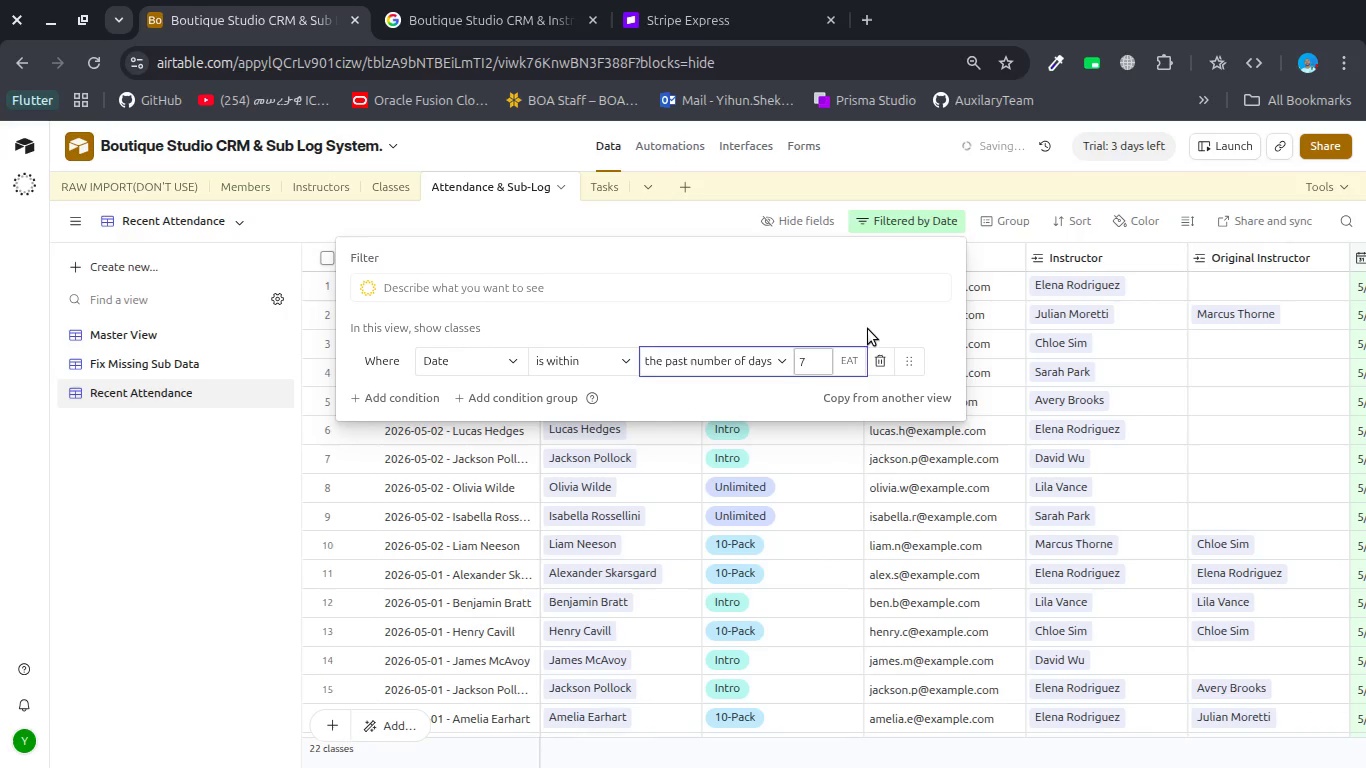 
left_click([868, 329])
 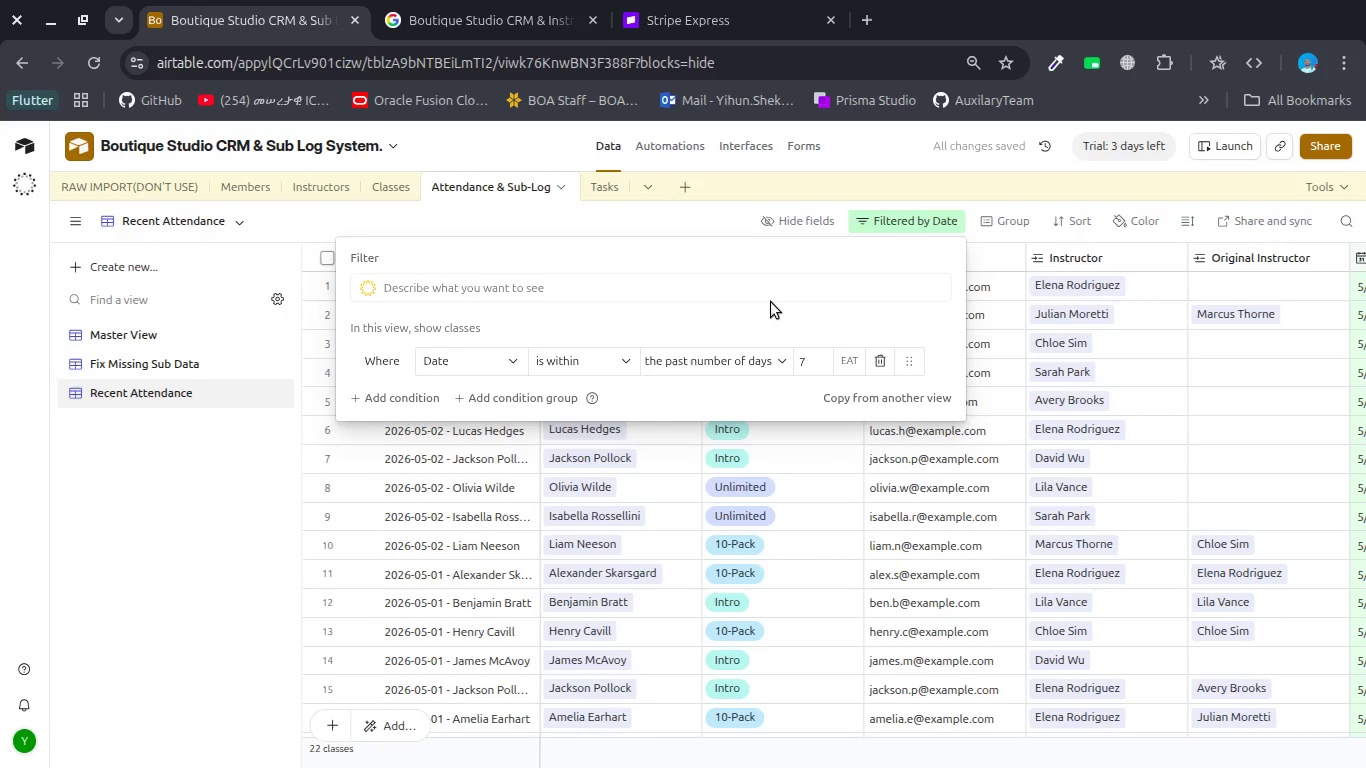 
wait(8.05)
 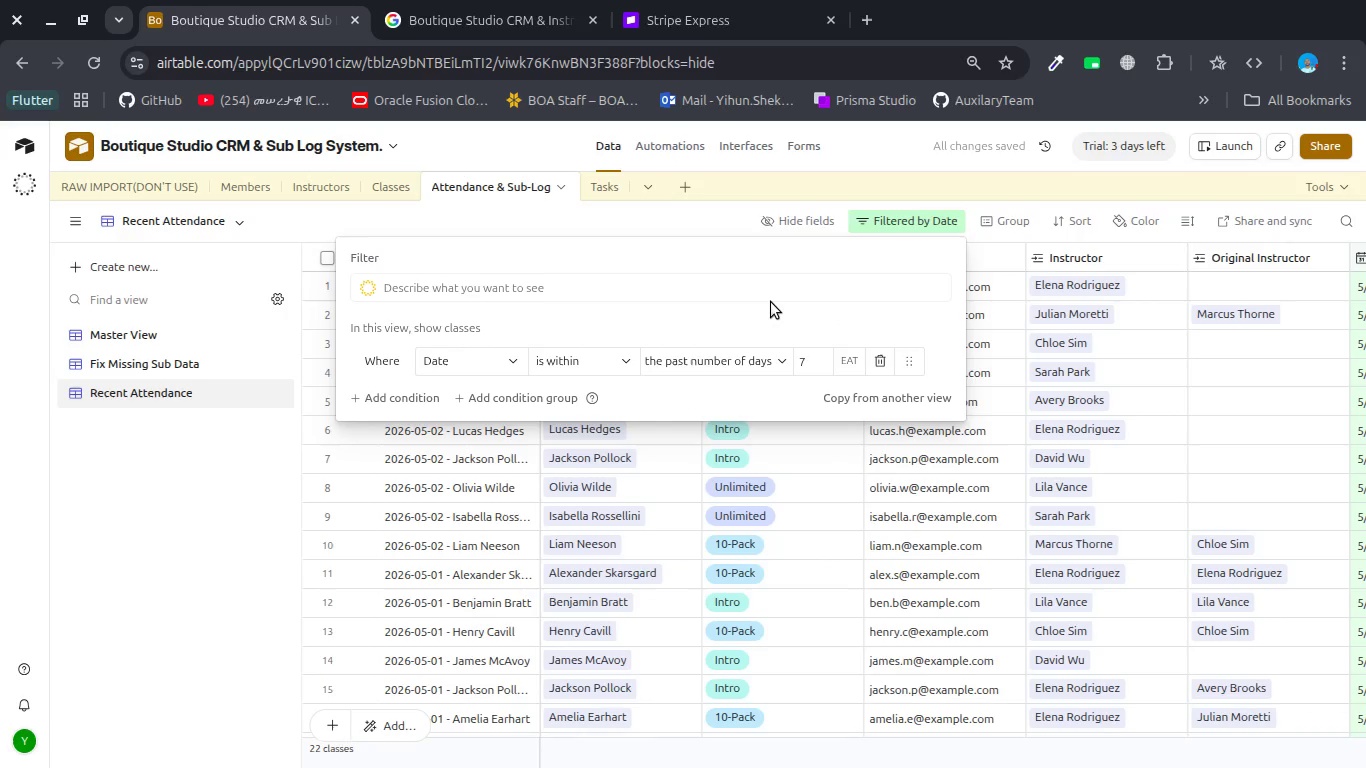 
left_click([782, 522])
 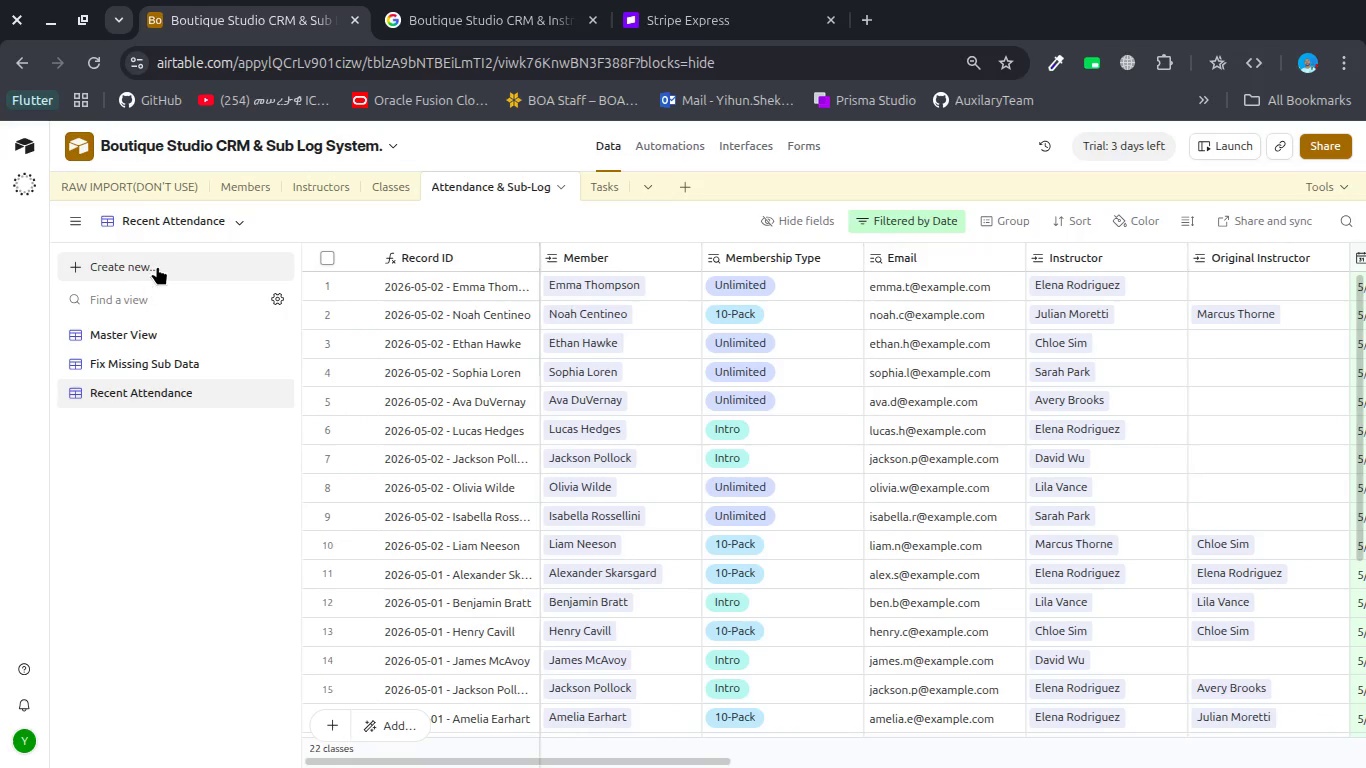 
left_click([160, 263])
 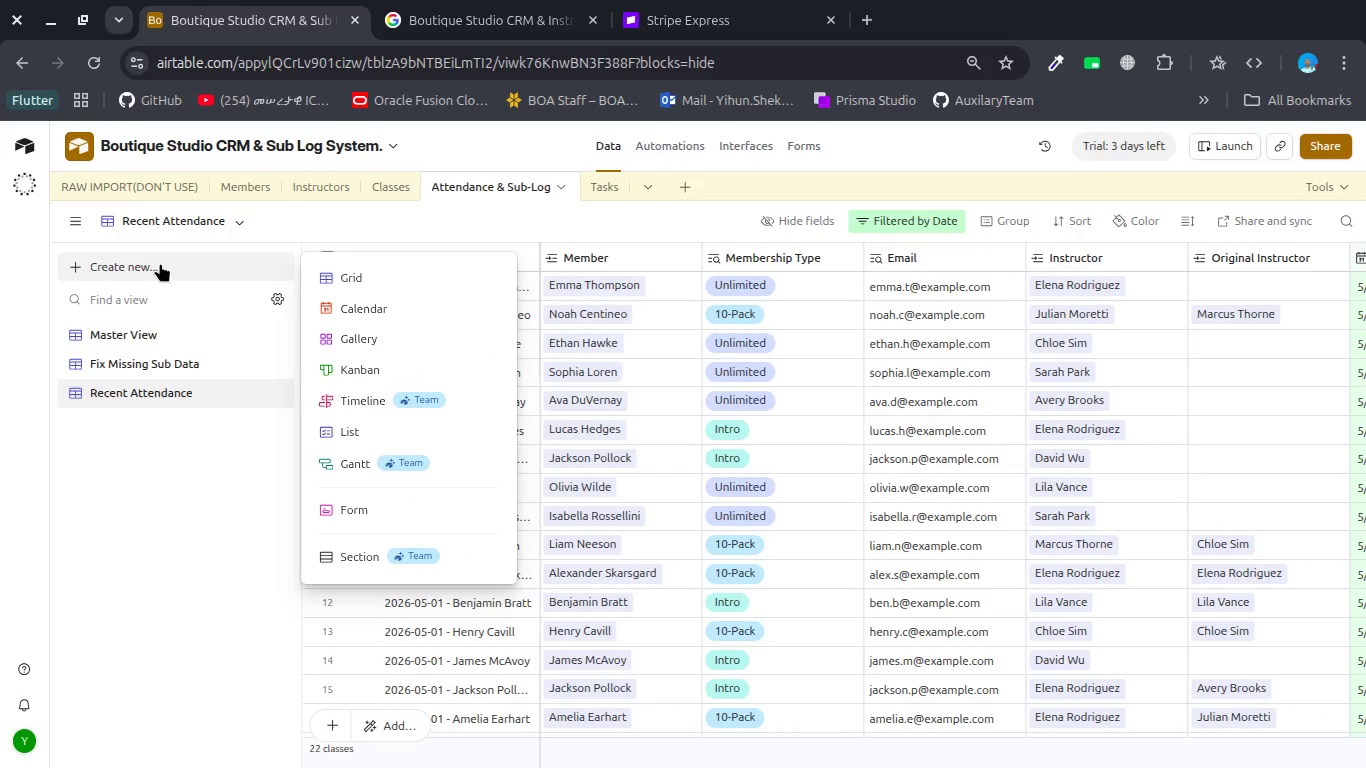 
type(Pay)
 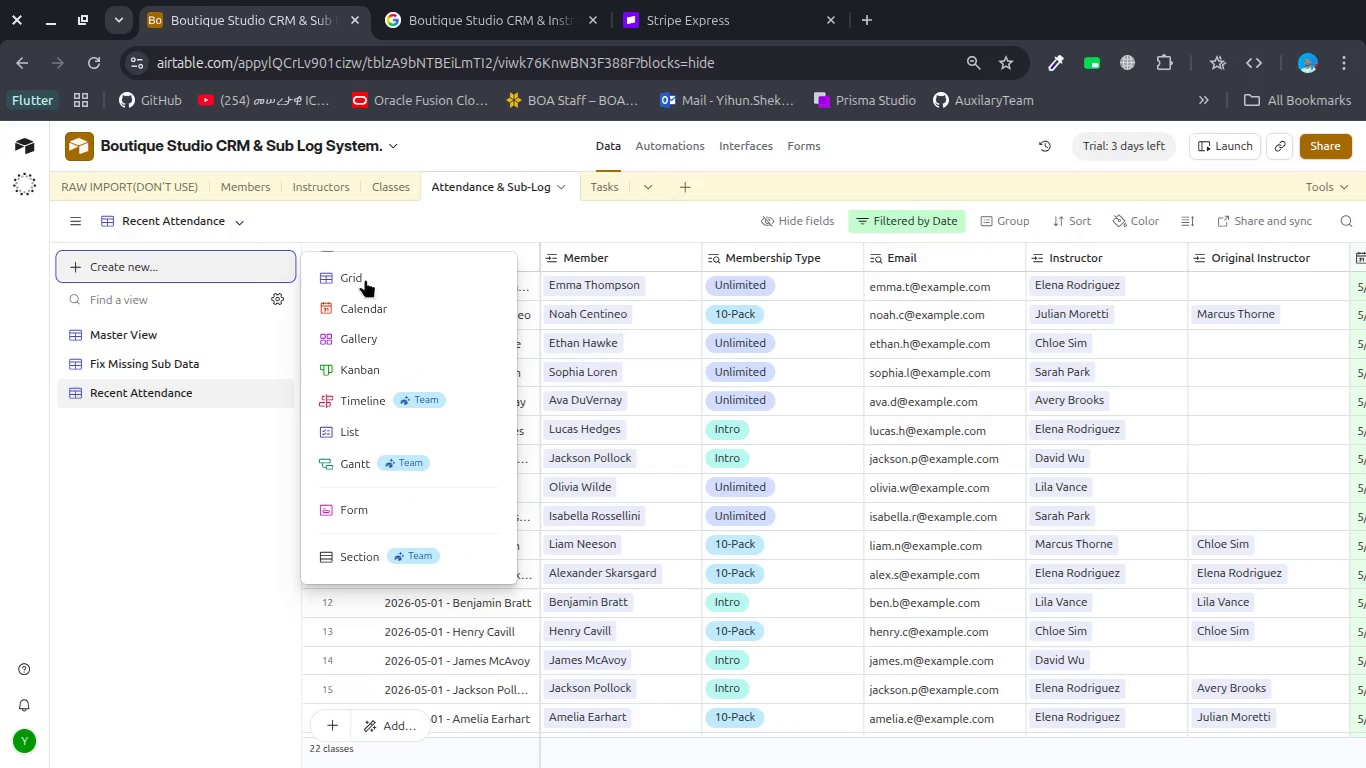 
left_click([370, 274])
 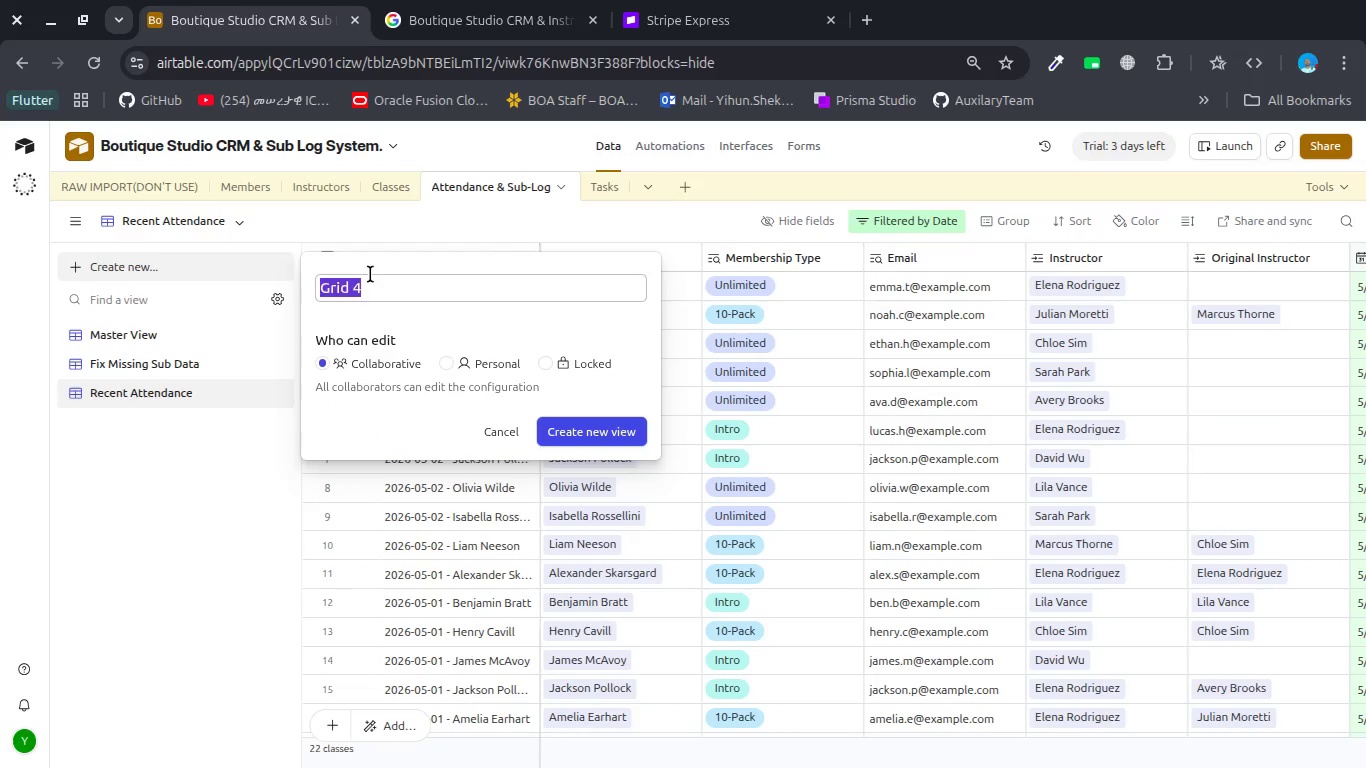 
type(Payroll Review)
 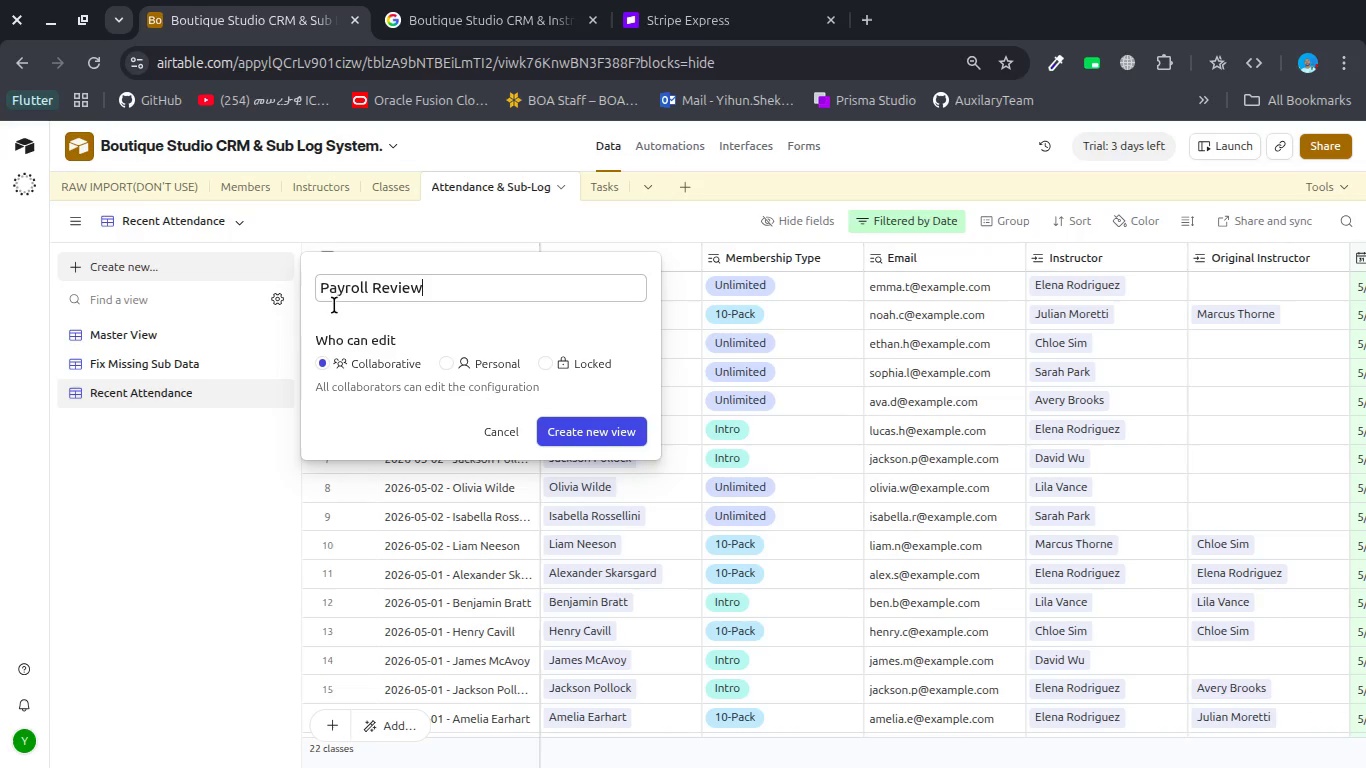 
left_click([567, 433])
 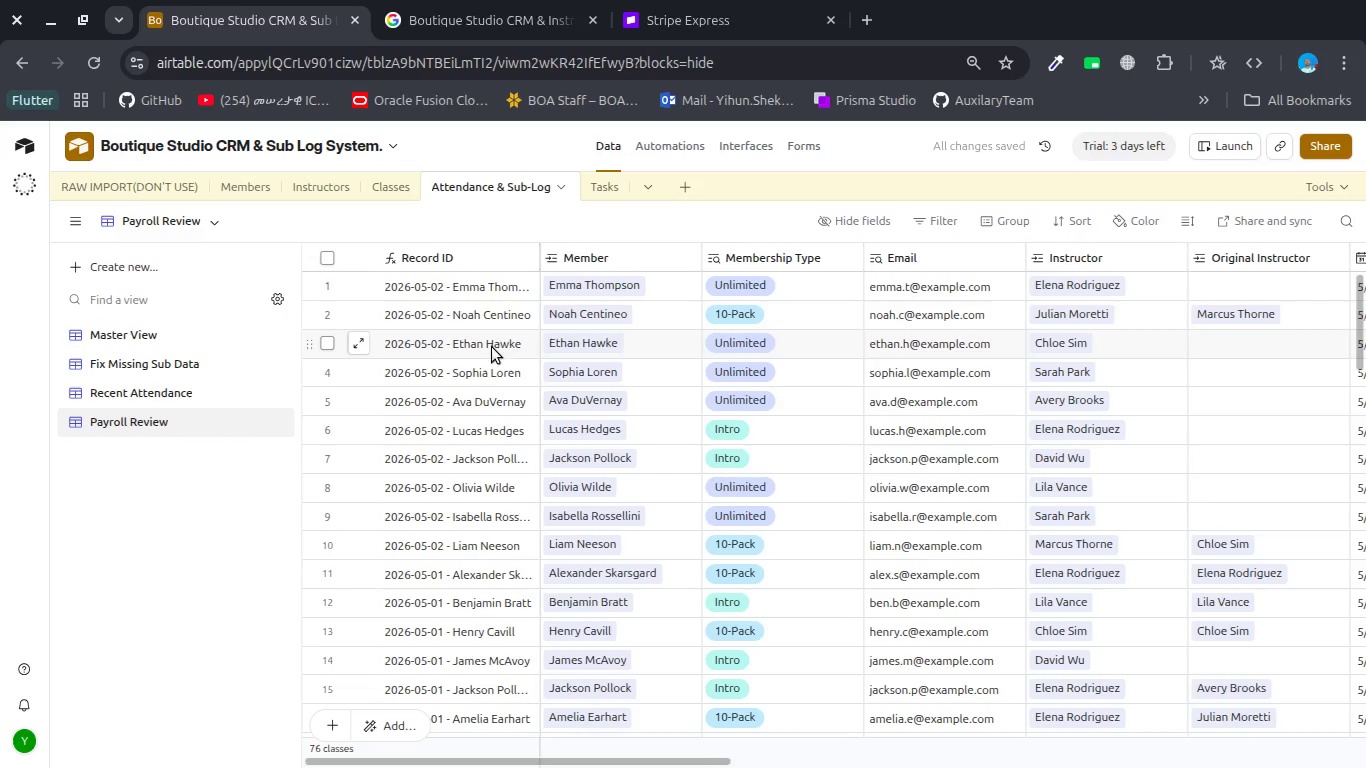 
wait(9.85)
 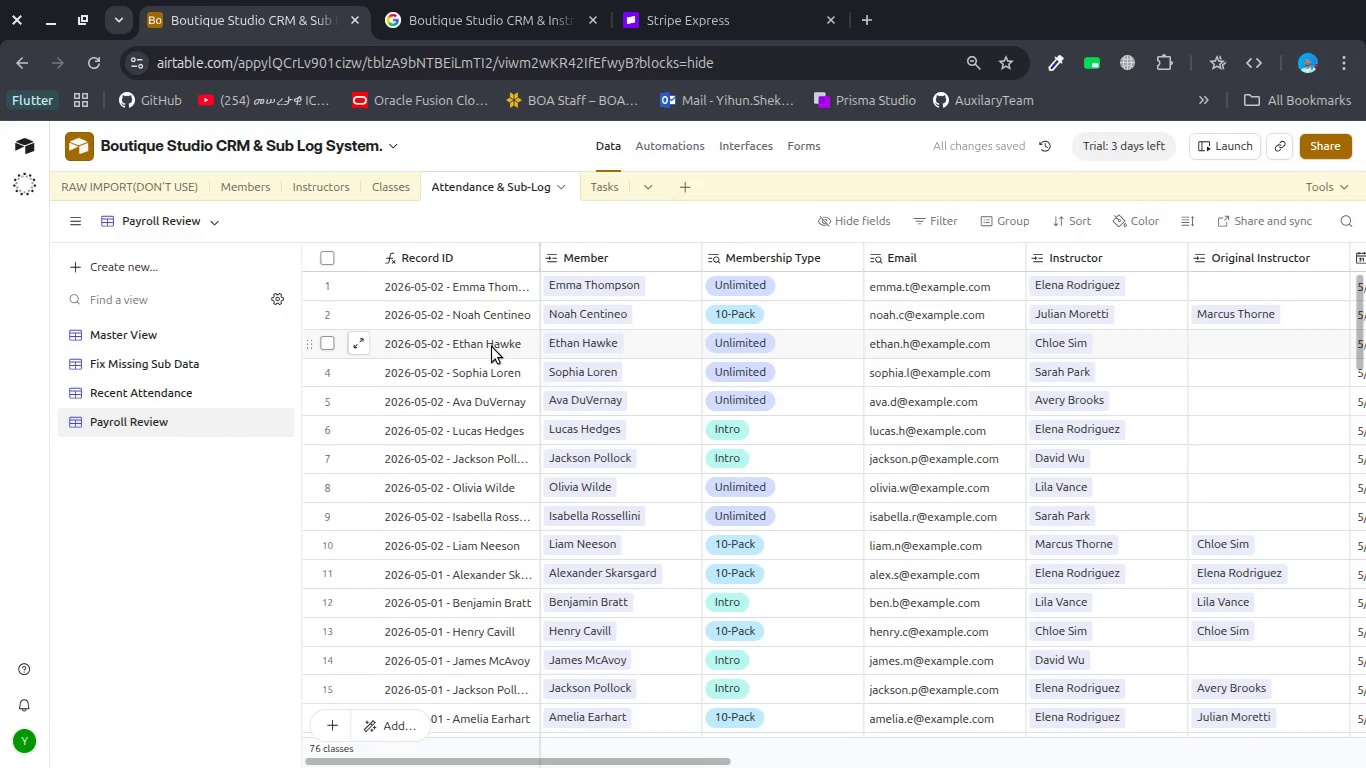 
left_click([939, 223])
 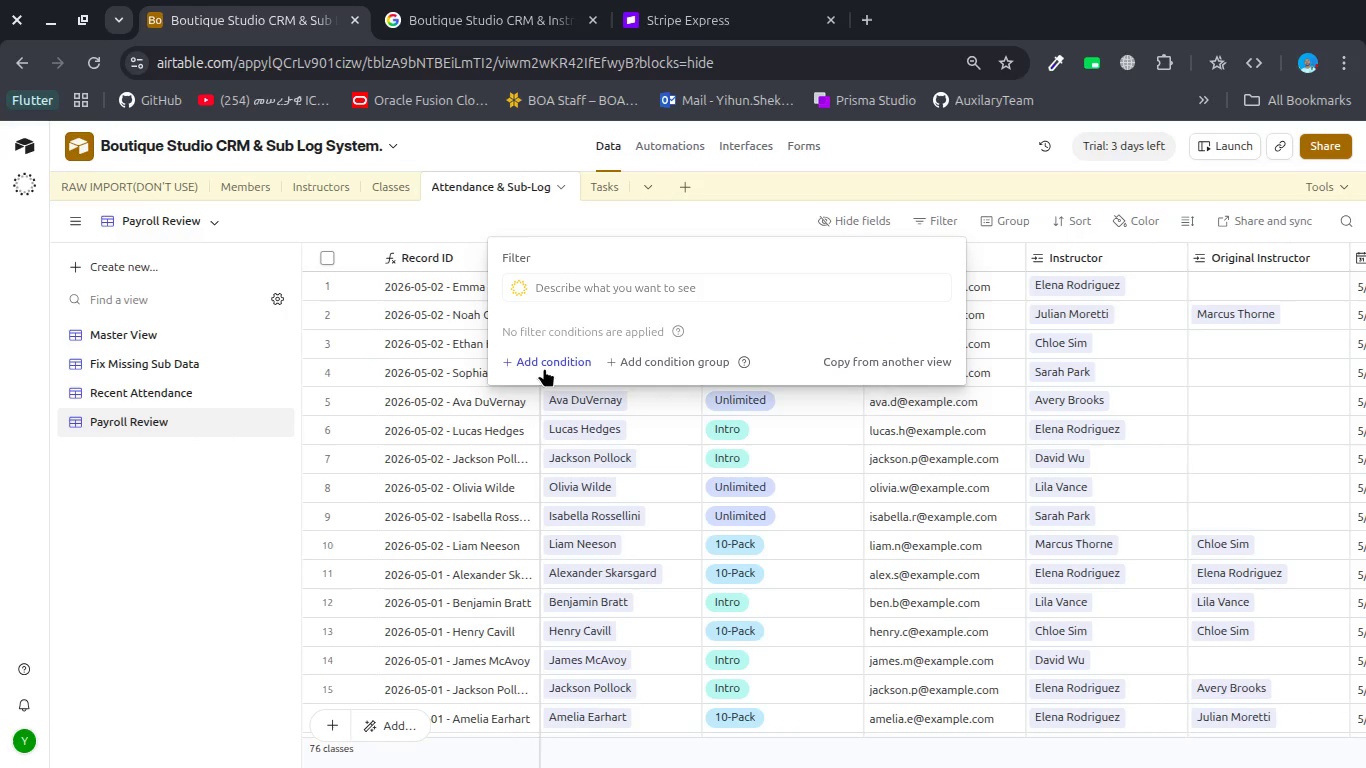 
left_click([536, 369])
 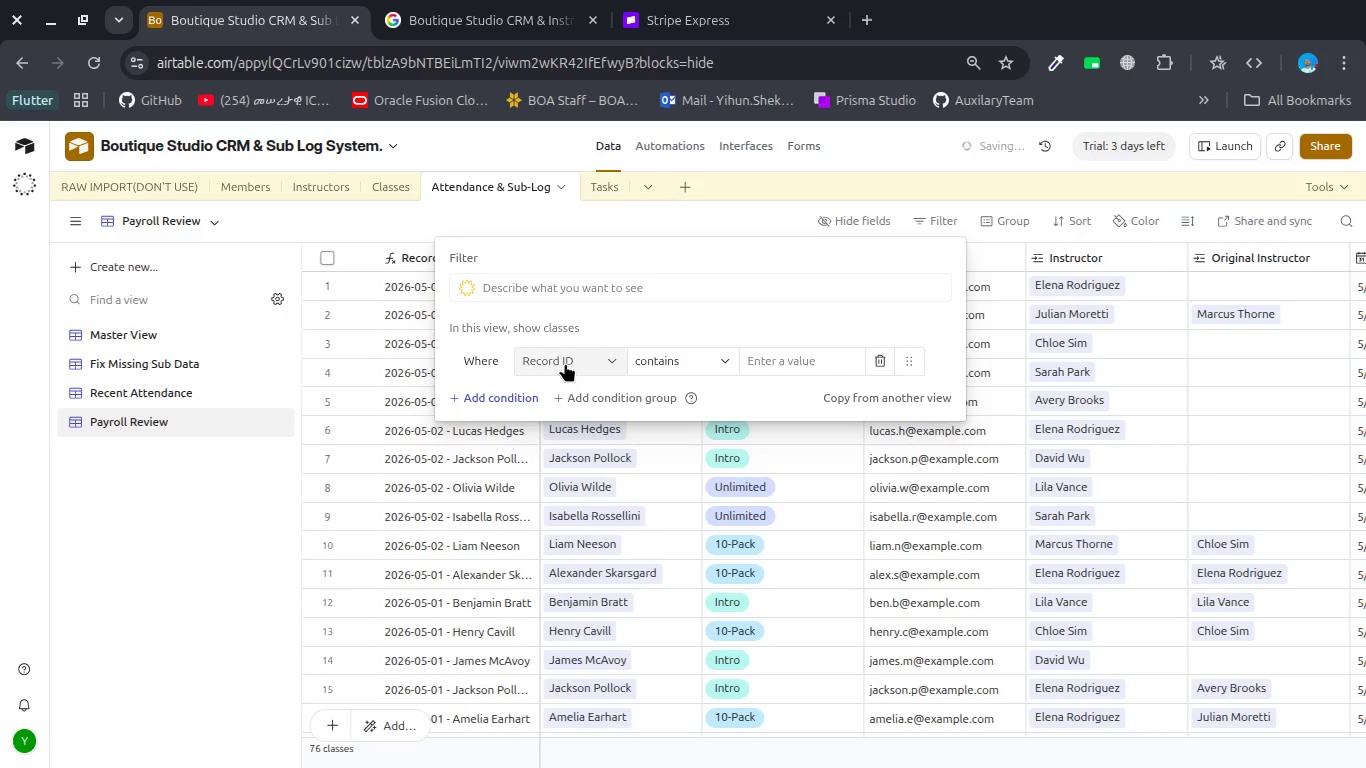 
left_click([565, 363])
 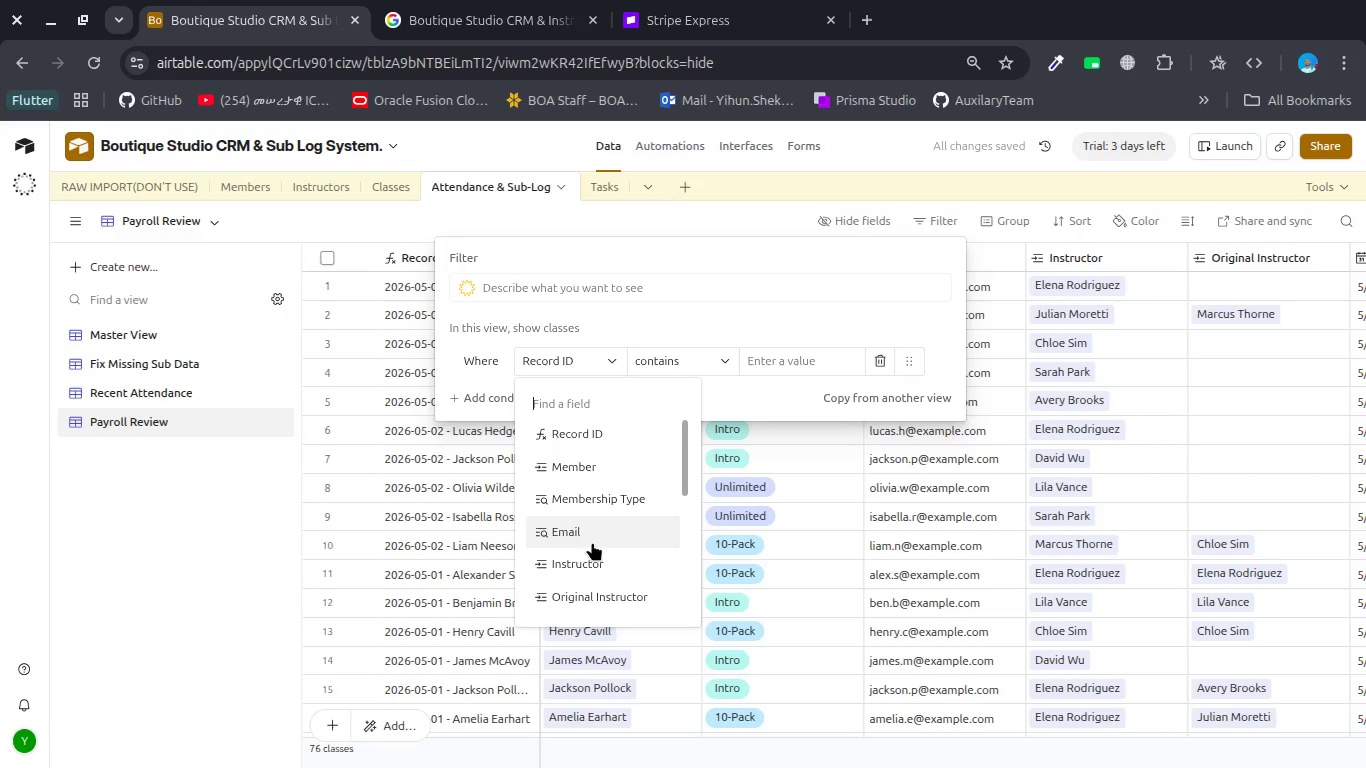 
scroll: coordinate [592, 542], scroll_direction: down, amount: 1.0
 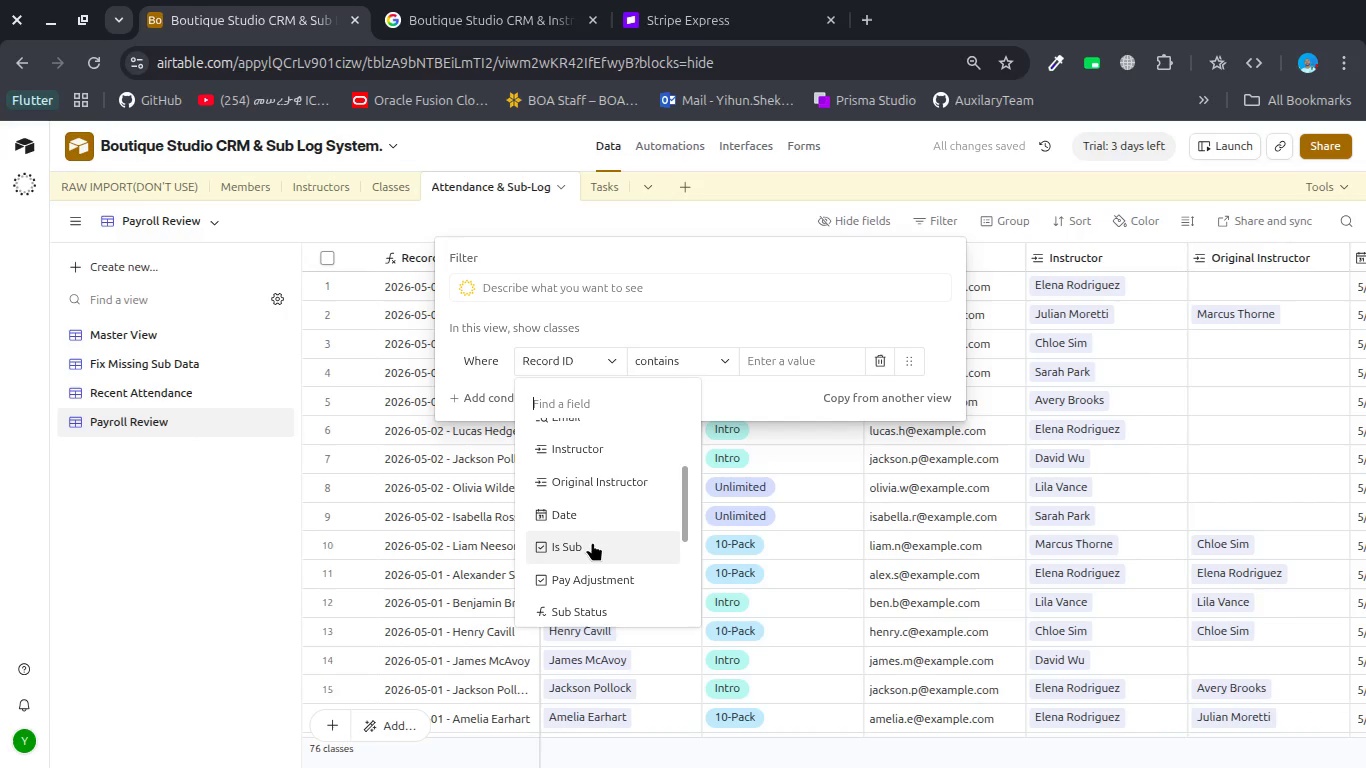 
left_click([592, 542])
 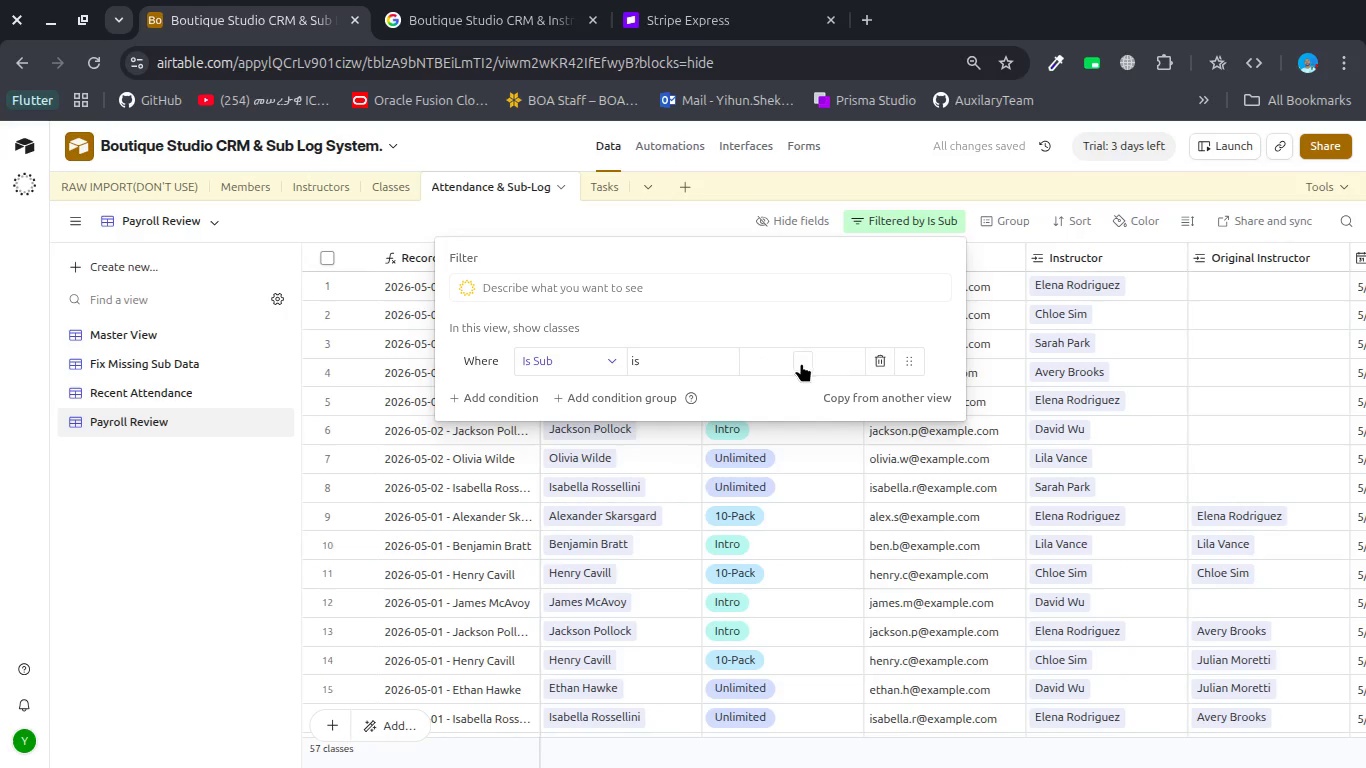 
left_click([802, 363])
 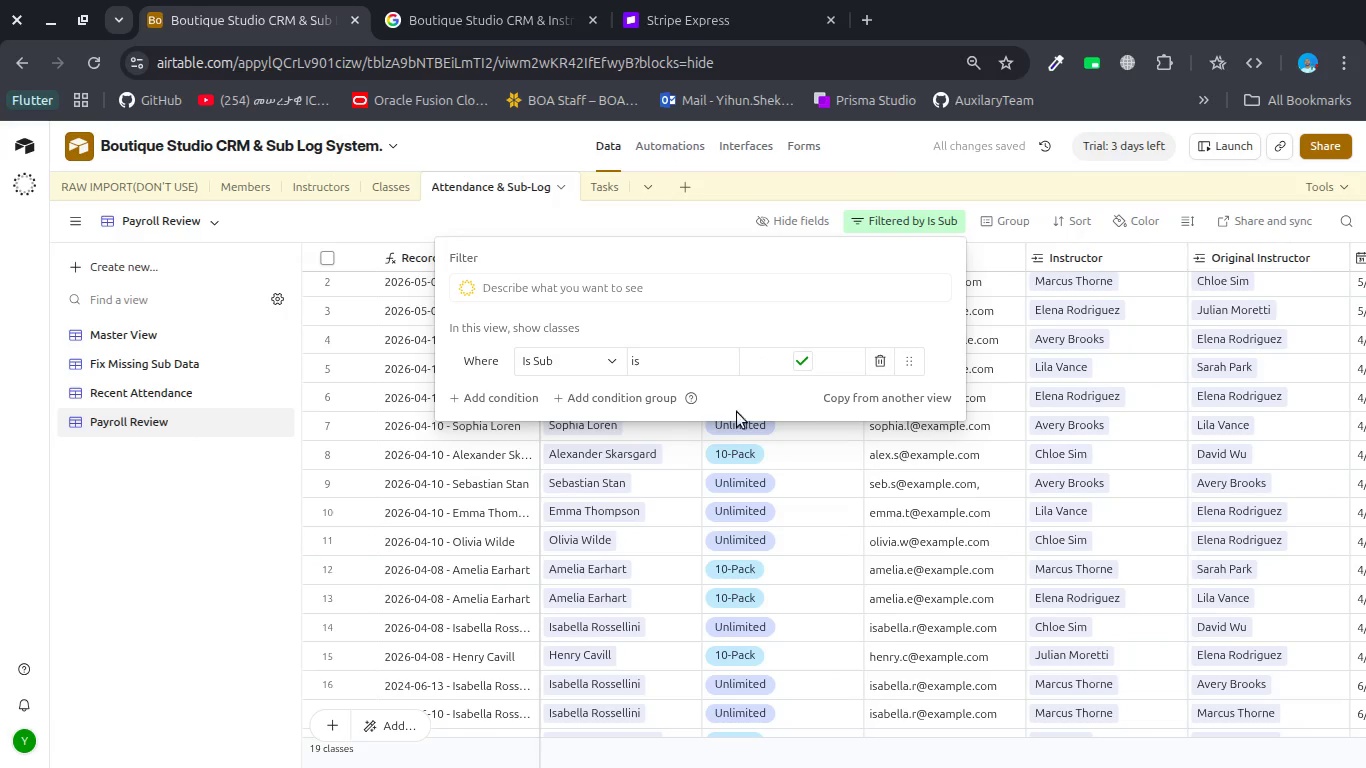 
left_click([952, 465])
 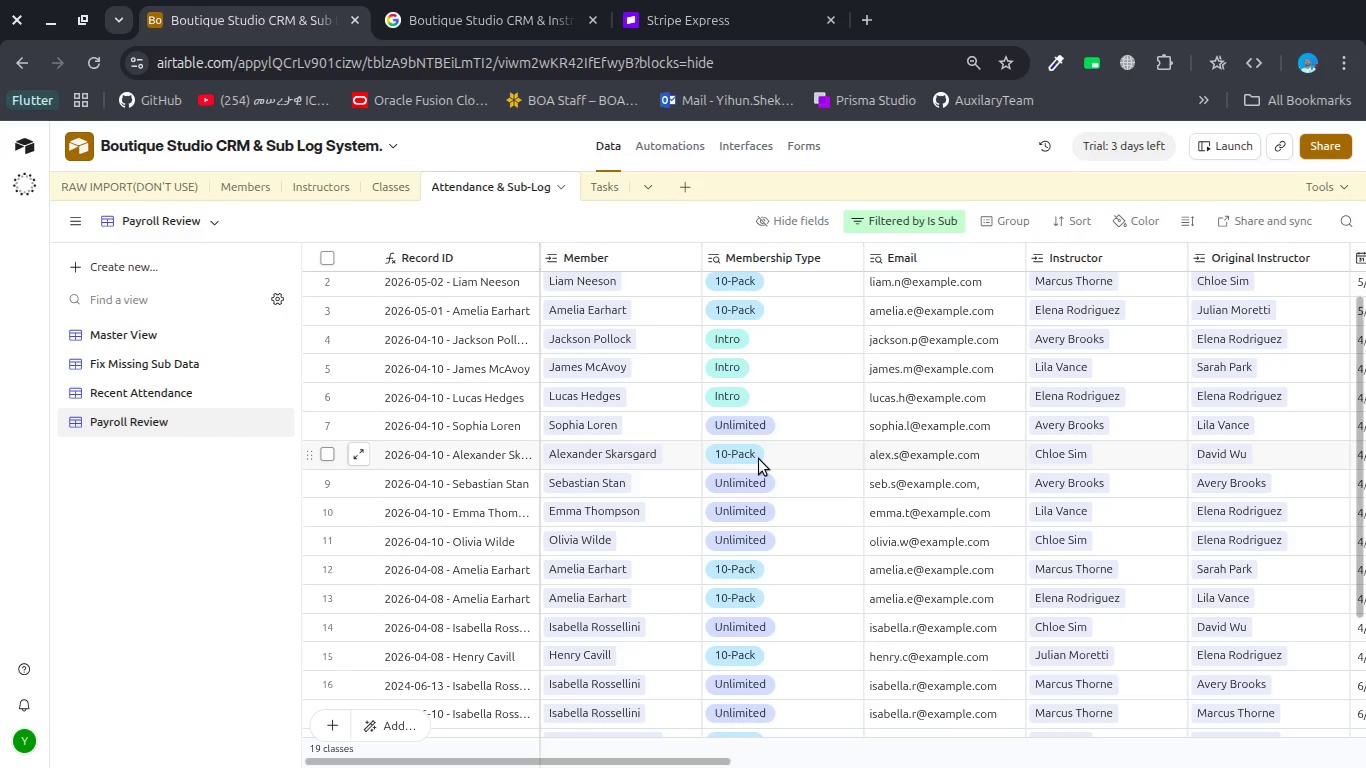 
wait(11.39)
 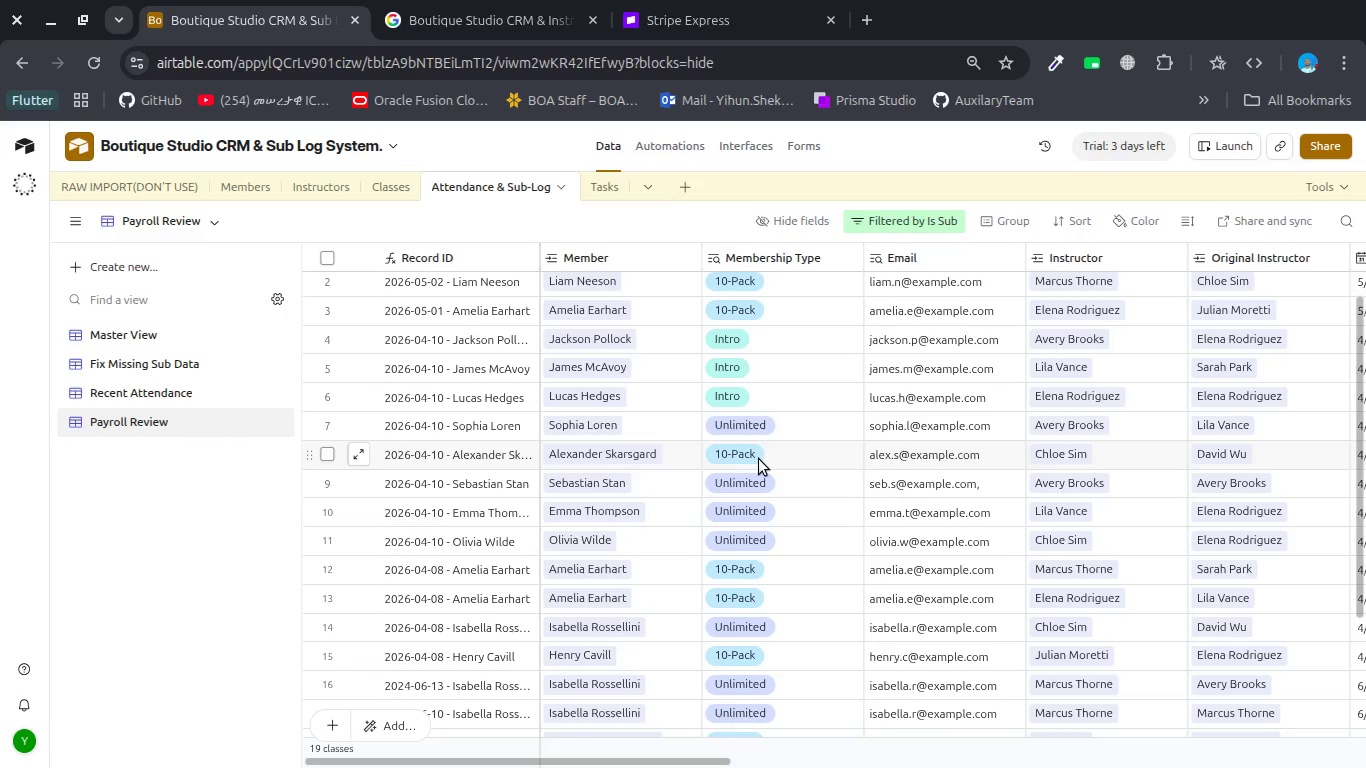 
left_click([177, 274])
 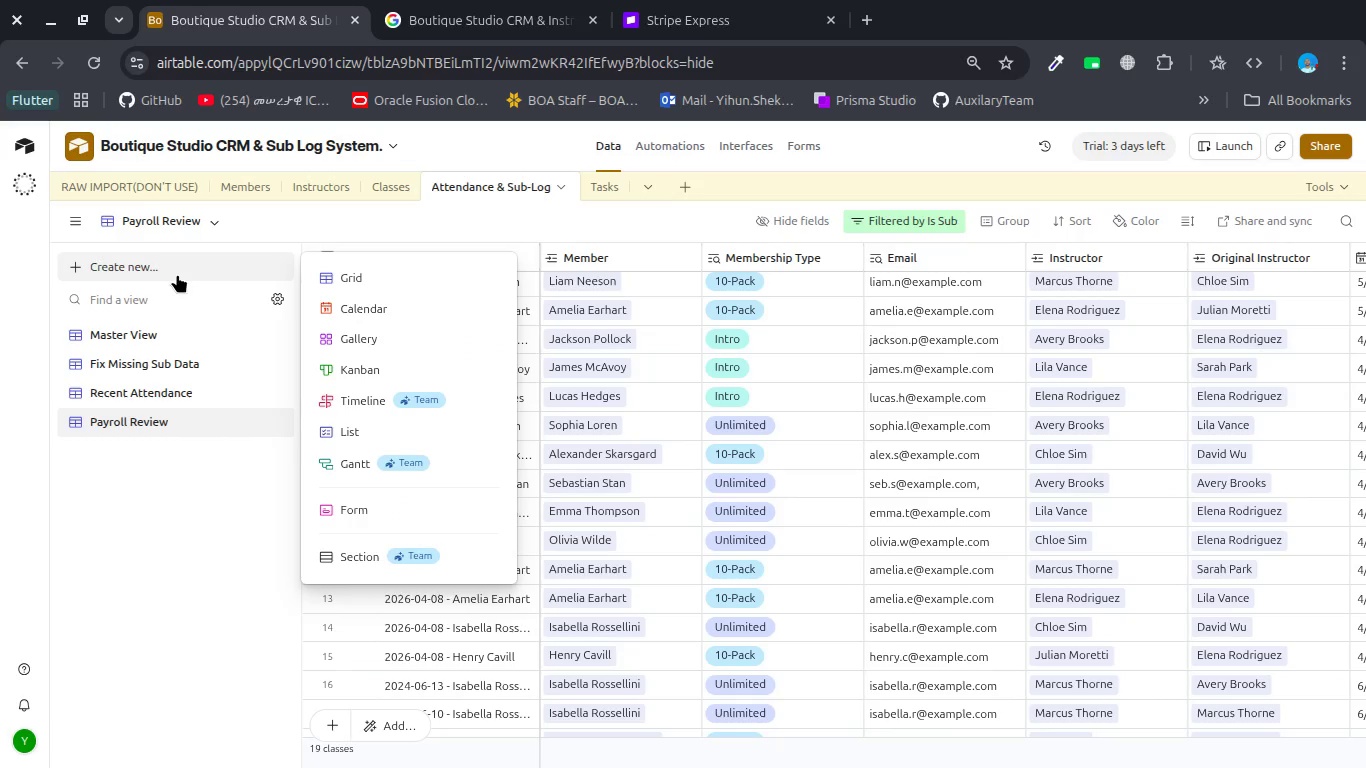 
type(Sub)
 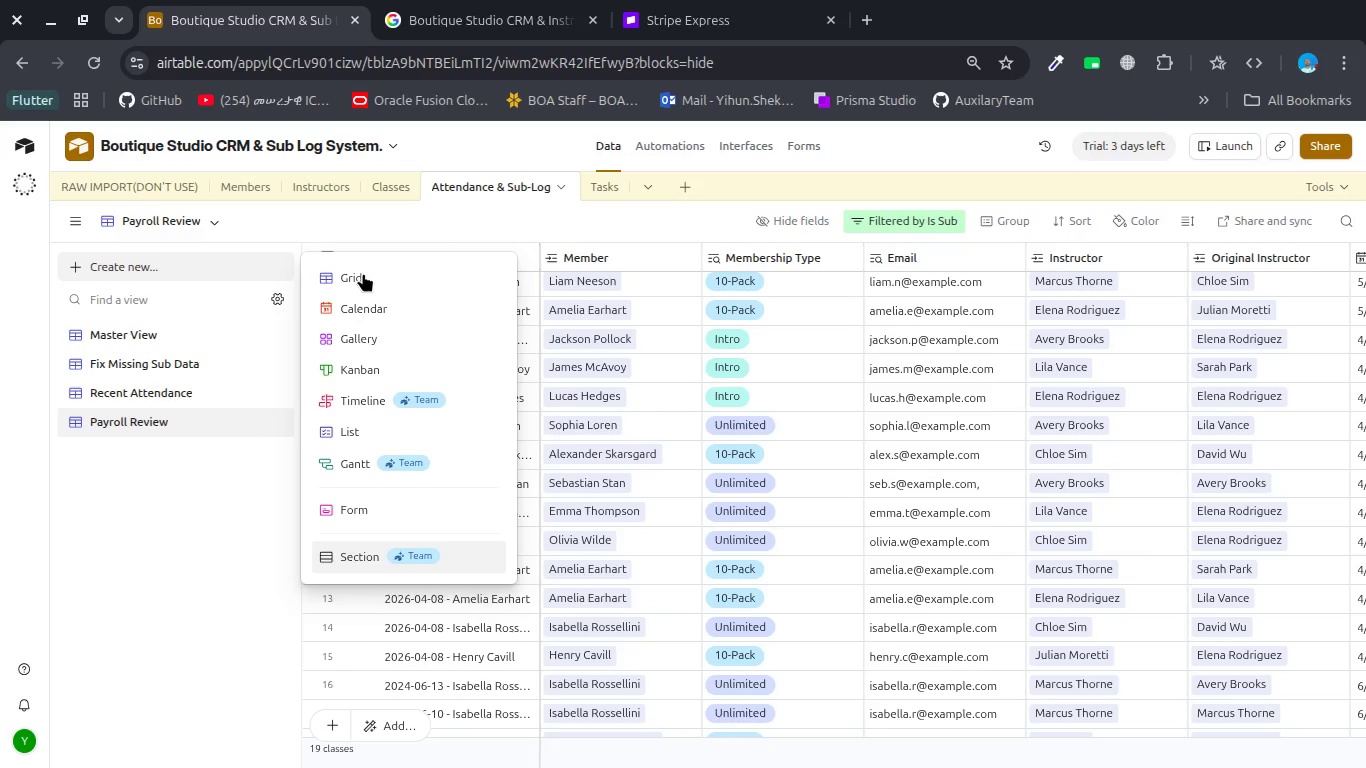 
left_click([363, 273])
 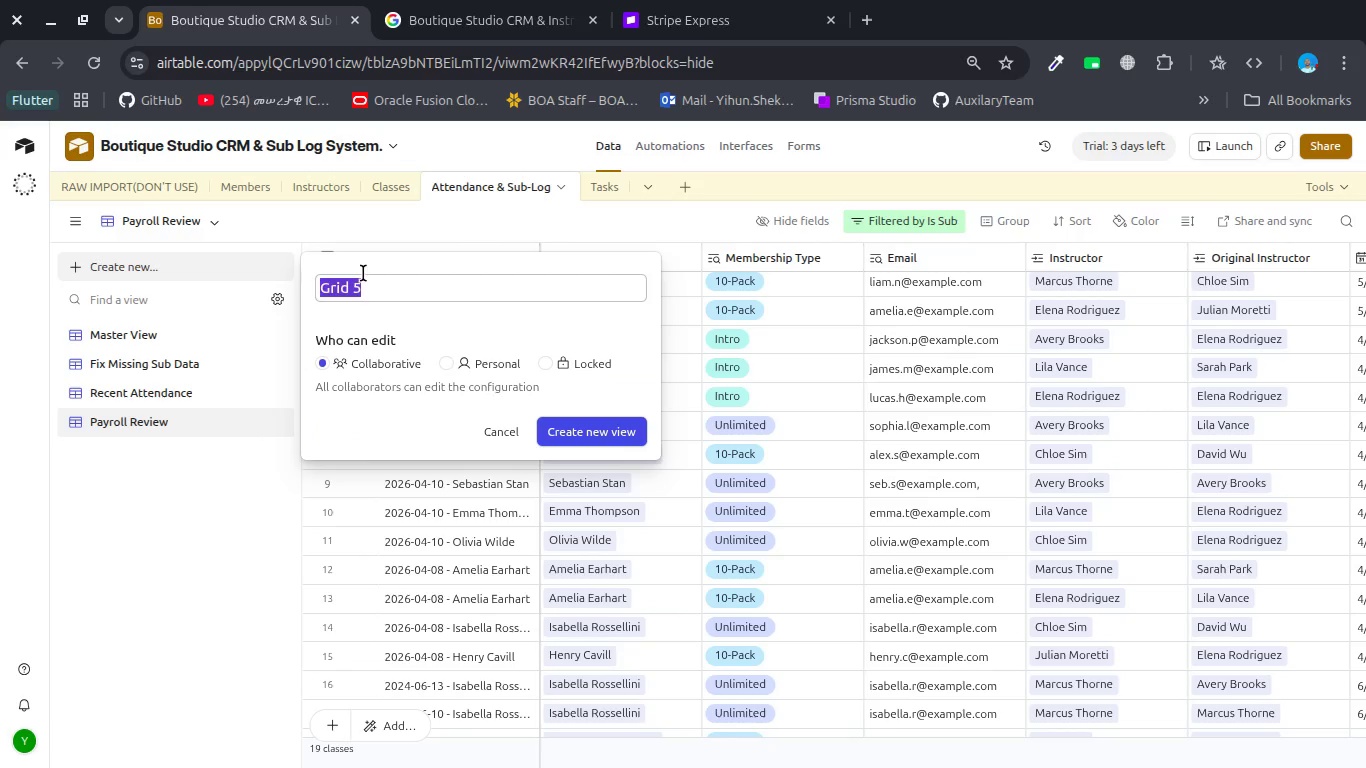 
type(Sub Activity View)
 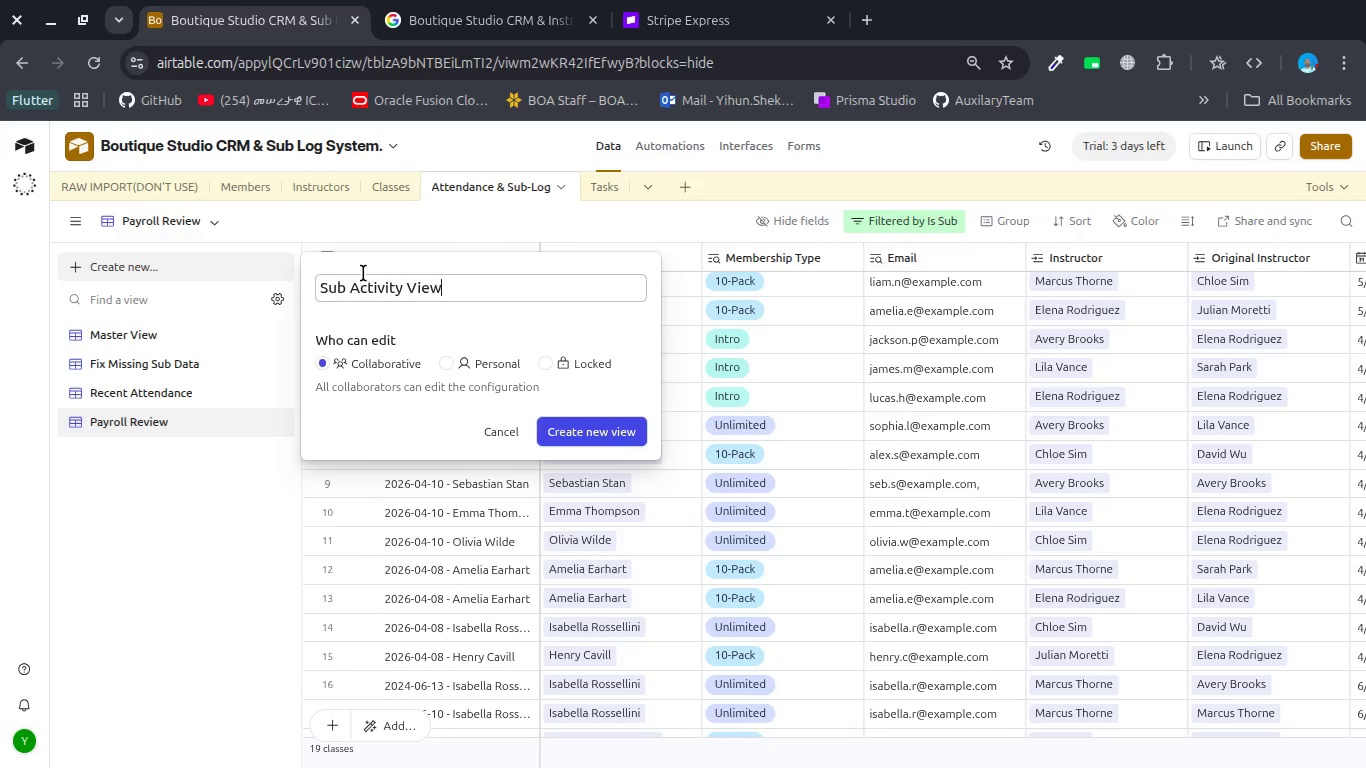 
left_click([621, 440])
 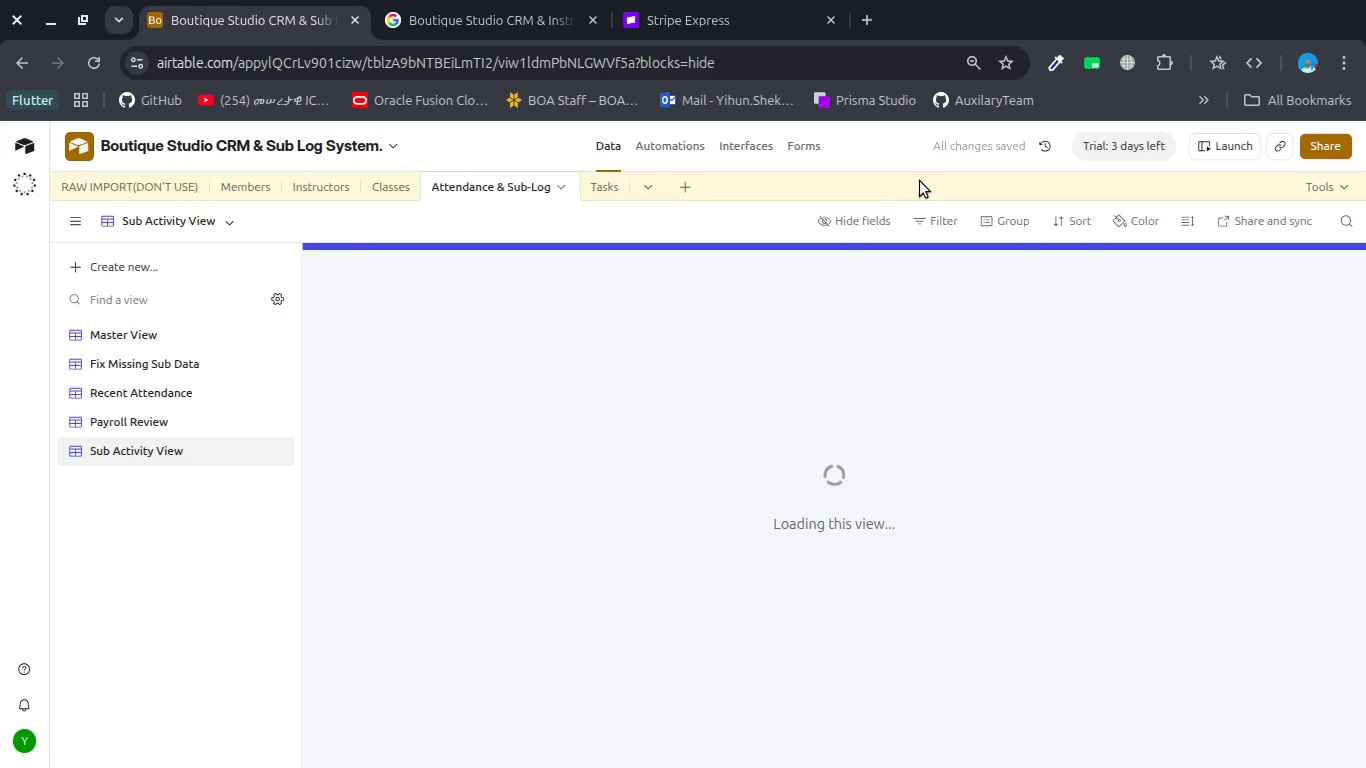 
left_click([935, 220])
 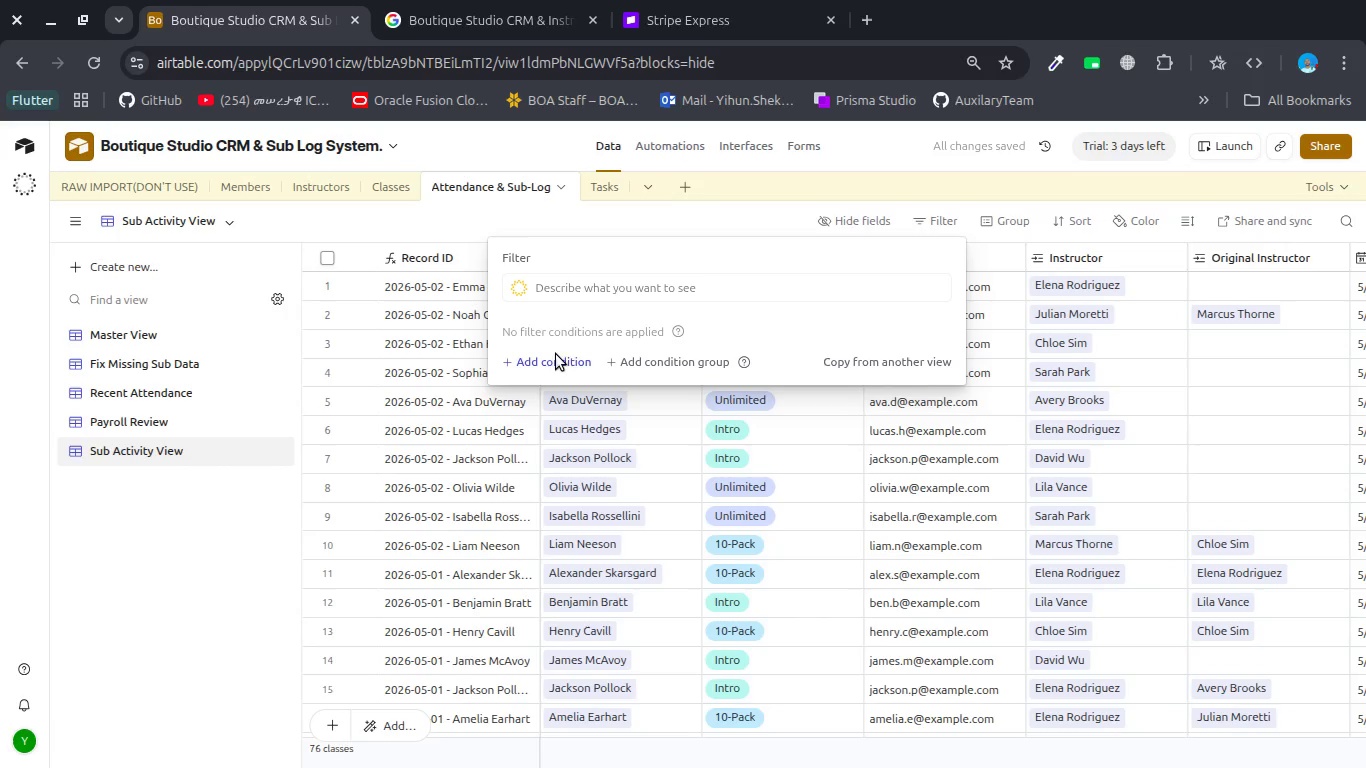 
left_click([556, 357])
 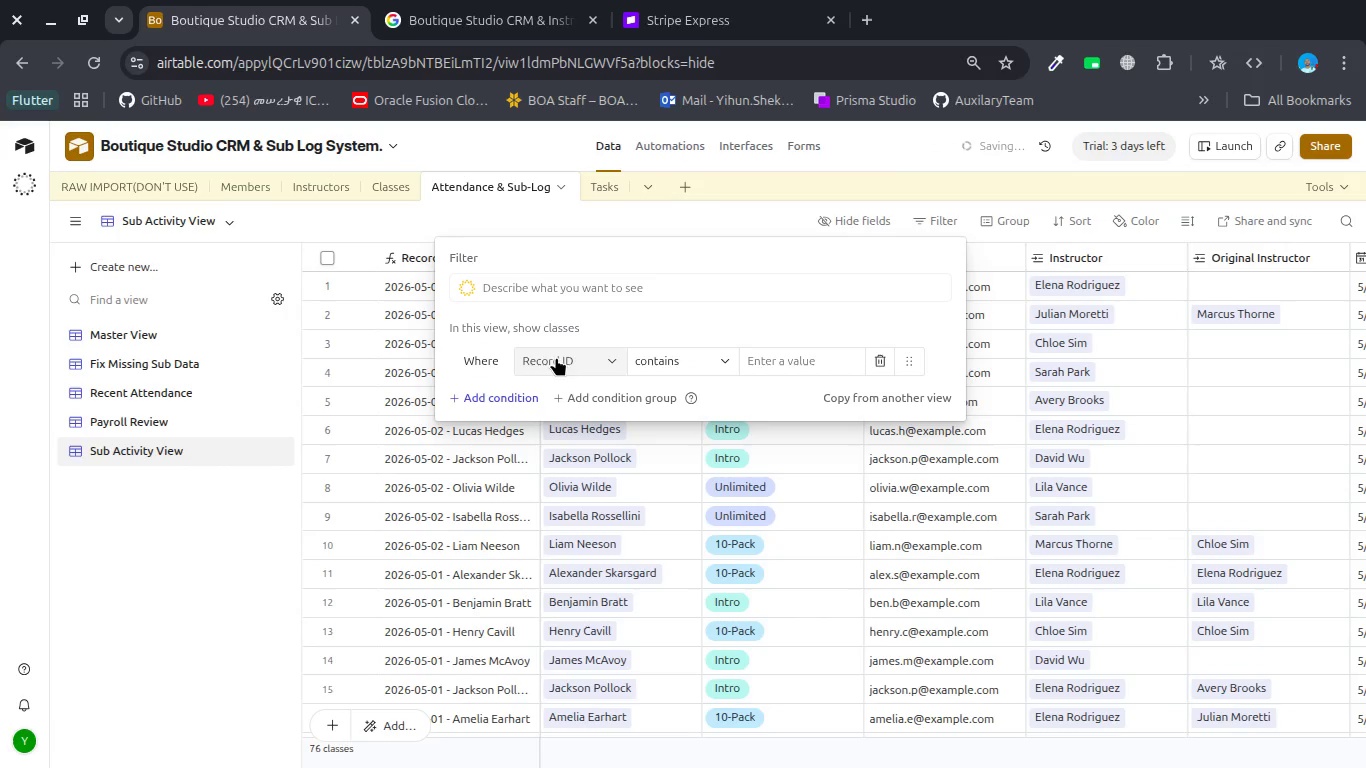 
hold_key(key=ShiftLeft, duration=1.11)
 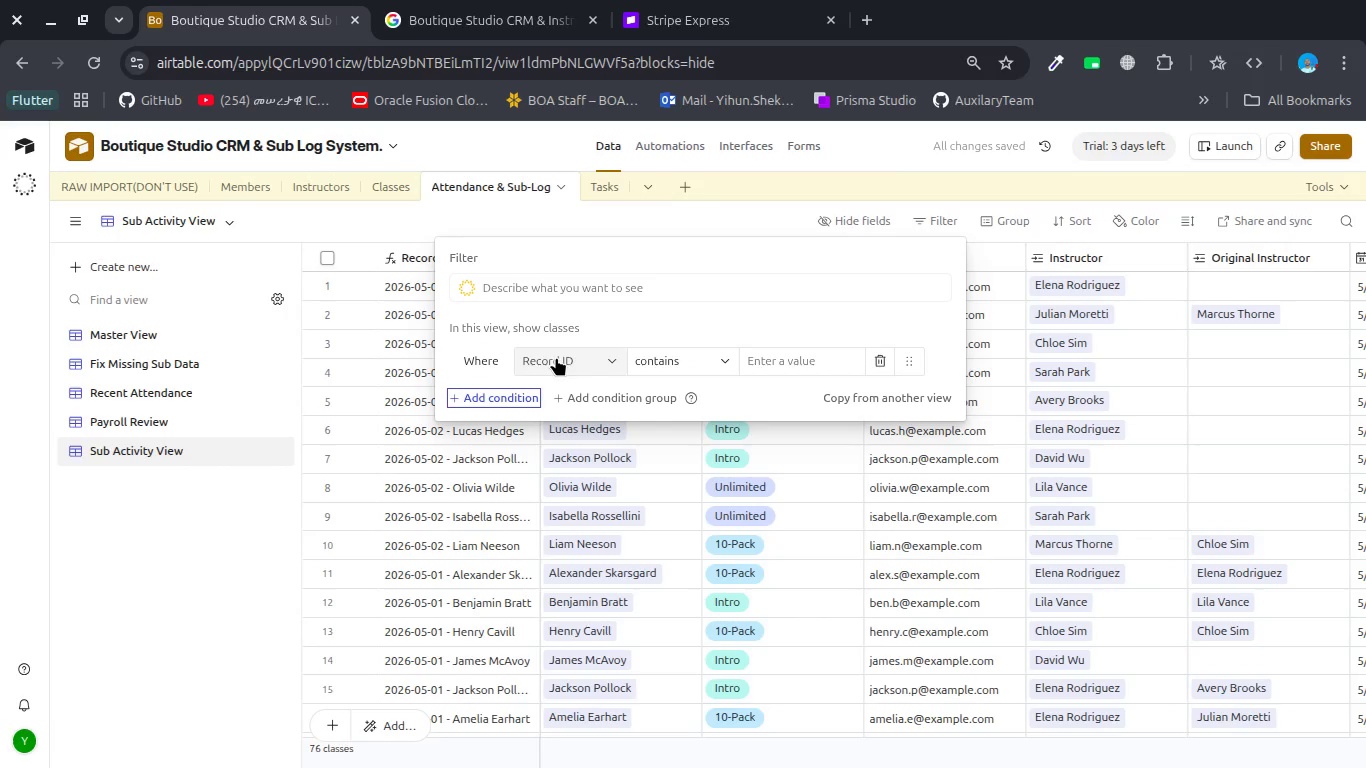 
left_click([556, 357])
 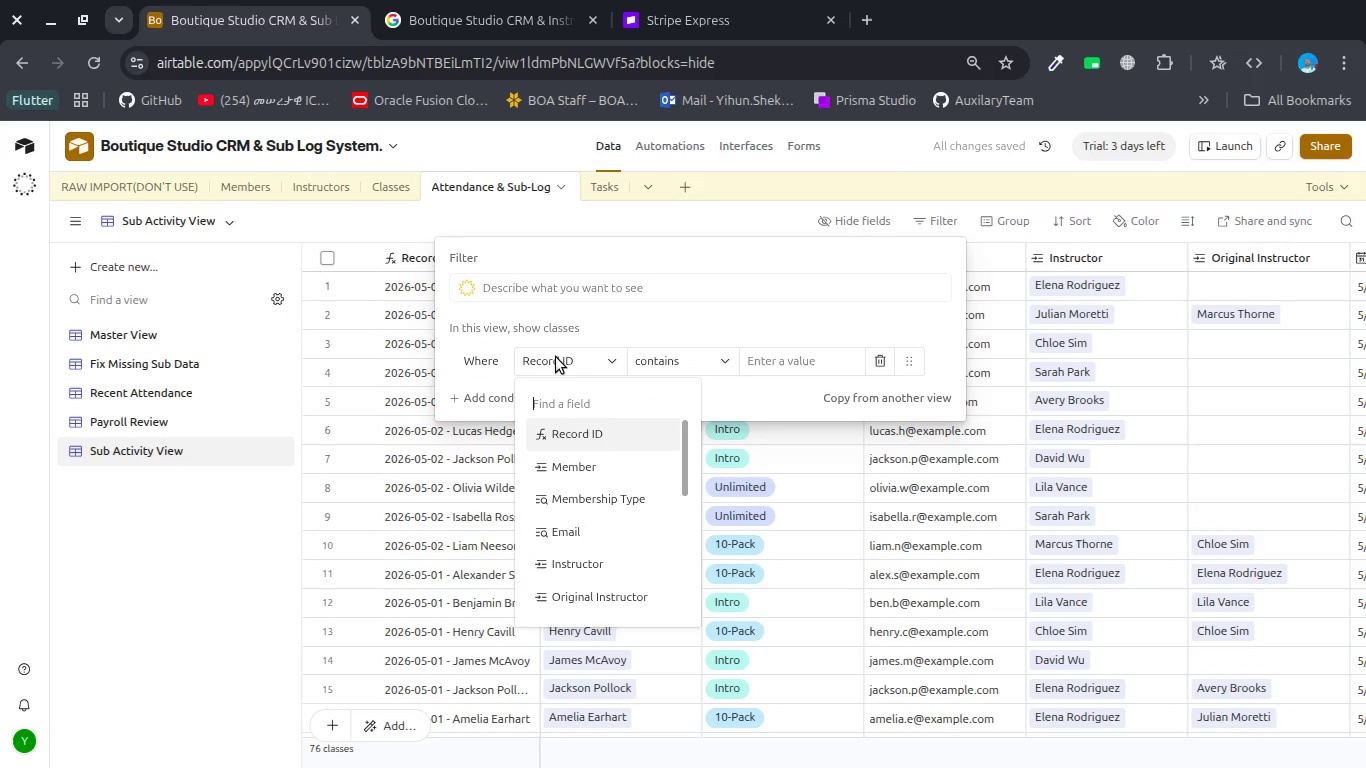 
type(id)
 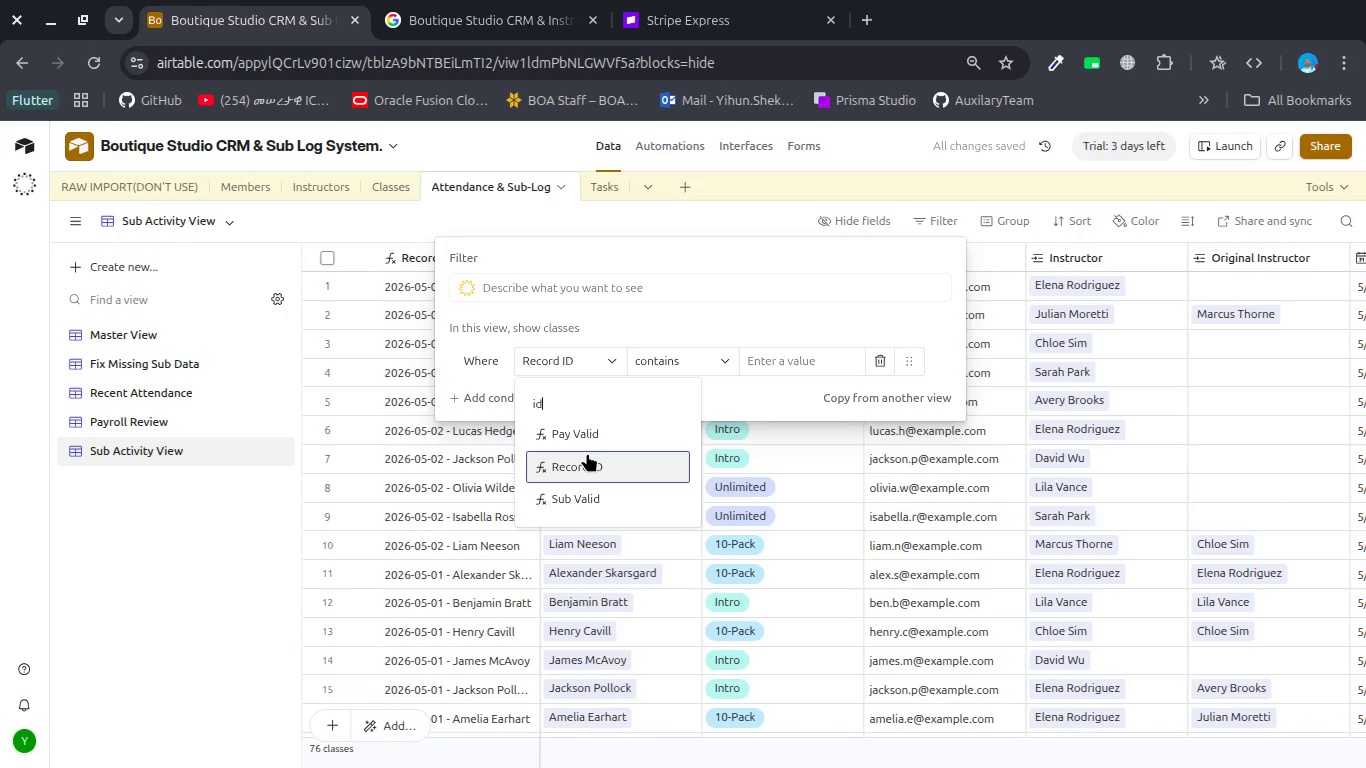 
key(Backspace)
 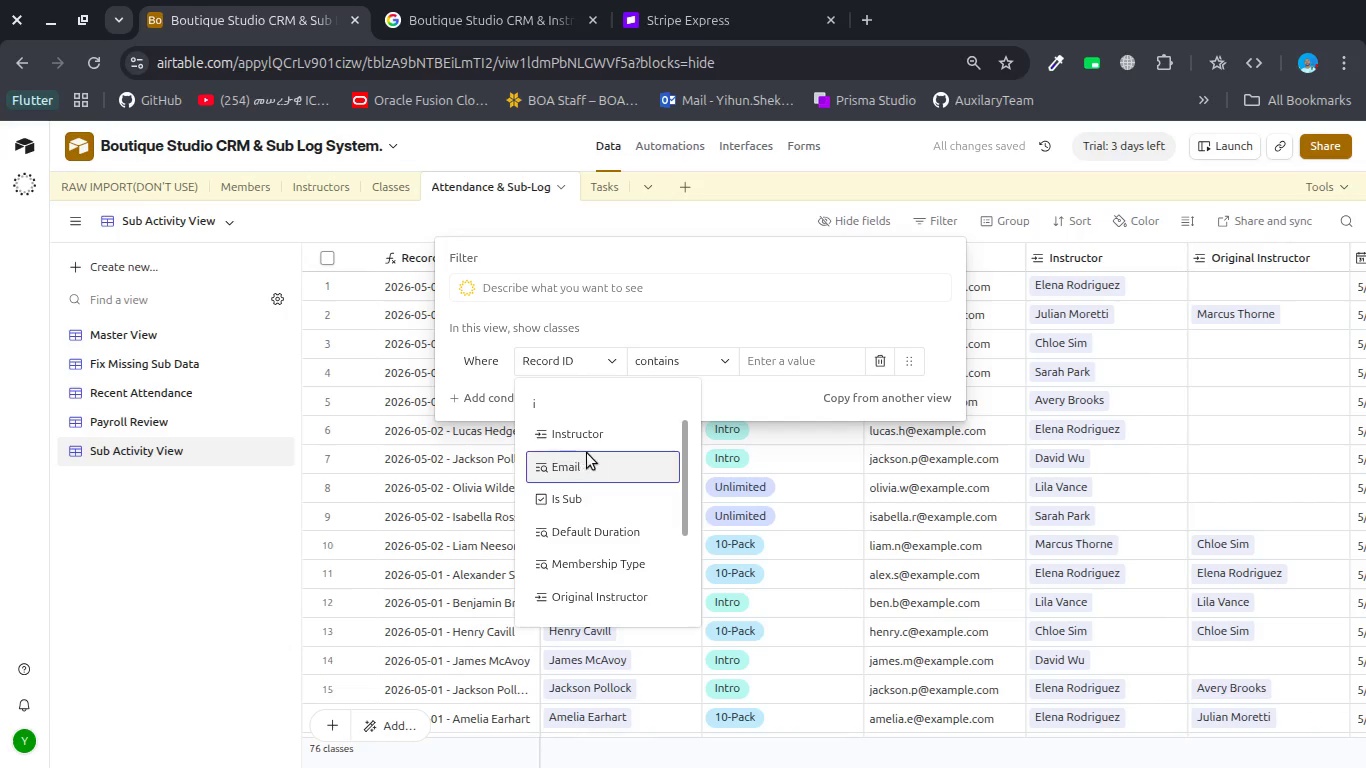 
key(S)
 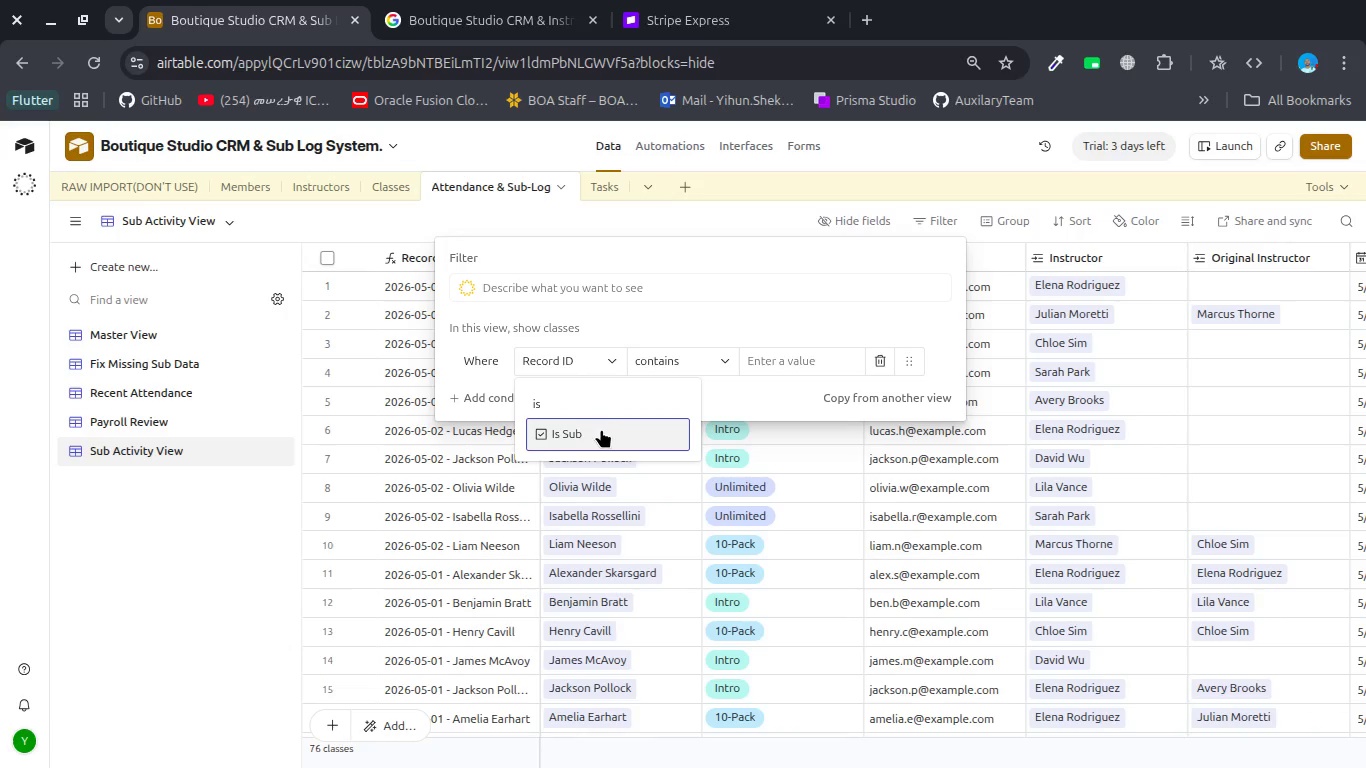 
left_click([601, 429])
 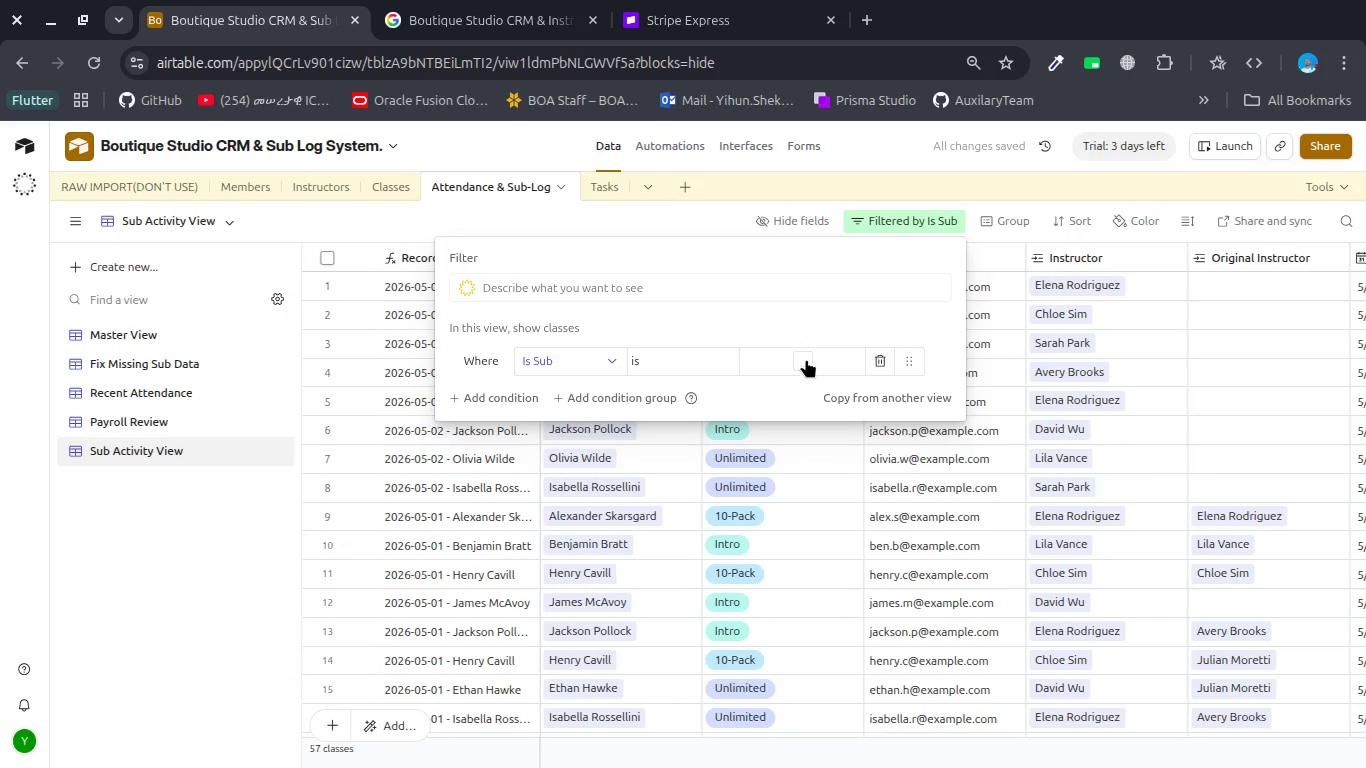 
left_click([812, 356])
 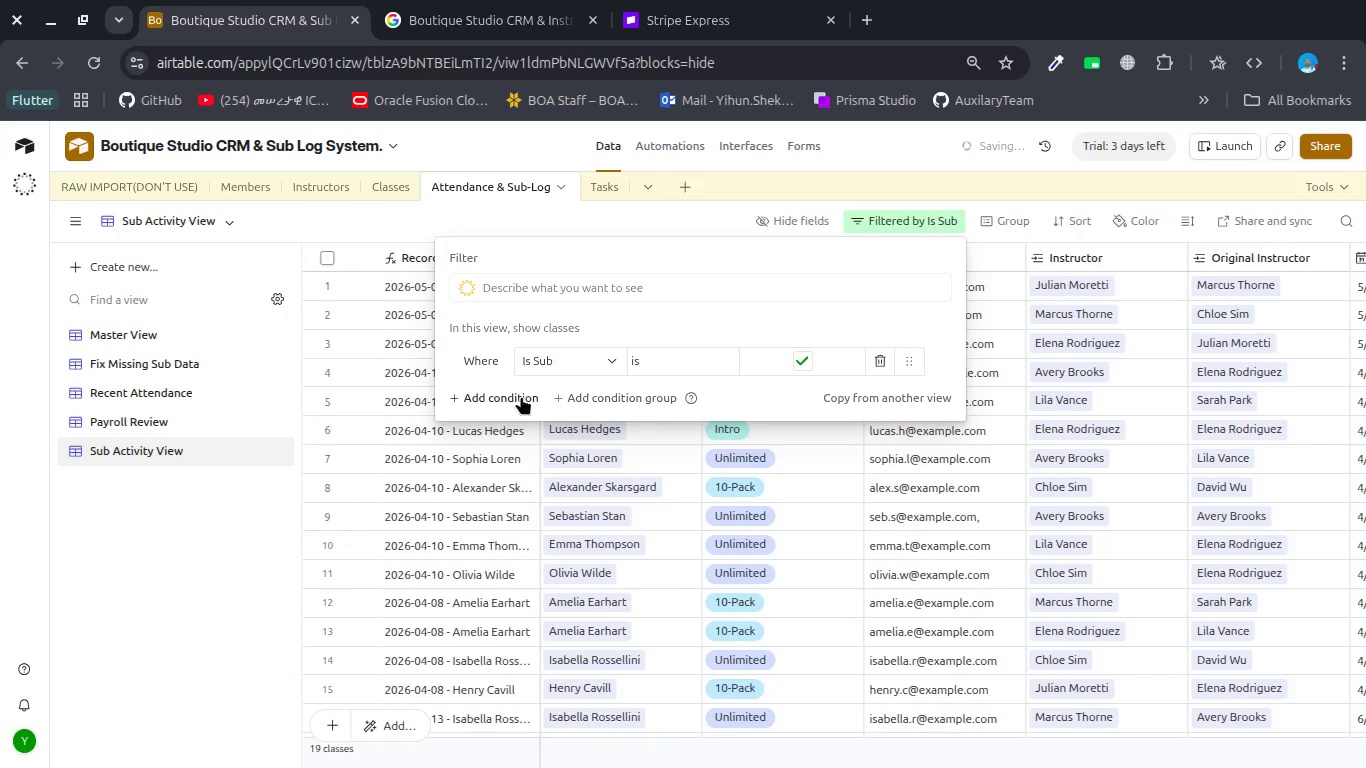 
left_click([515, 396])
 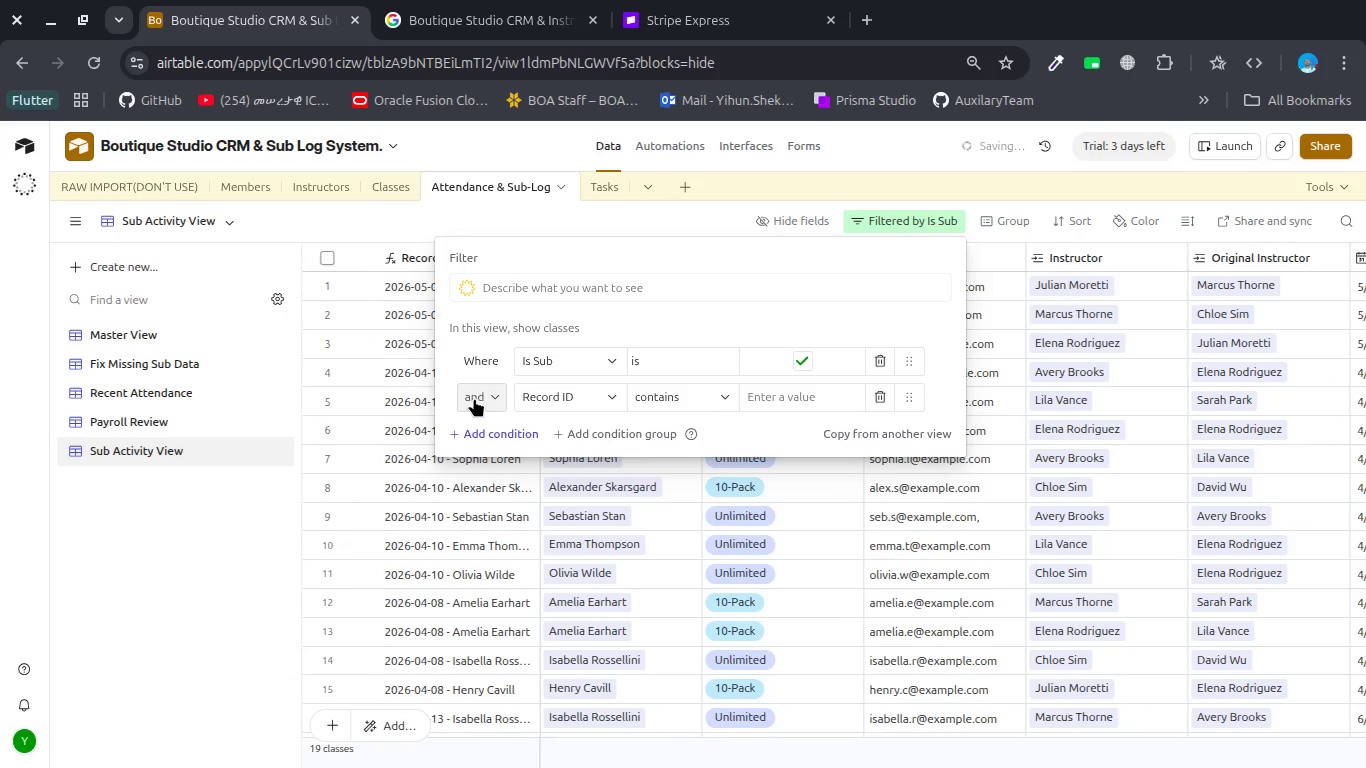 
left_click([474, 398])
 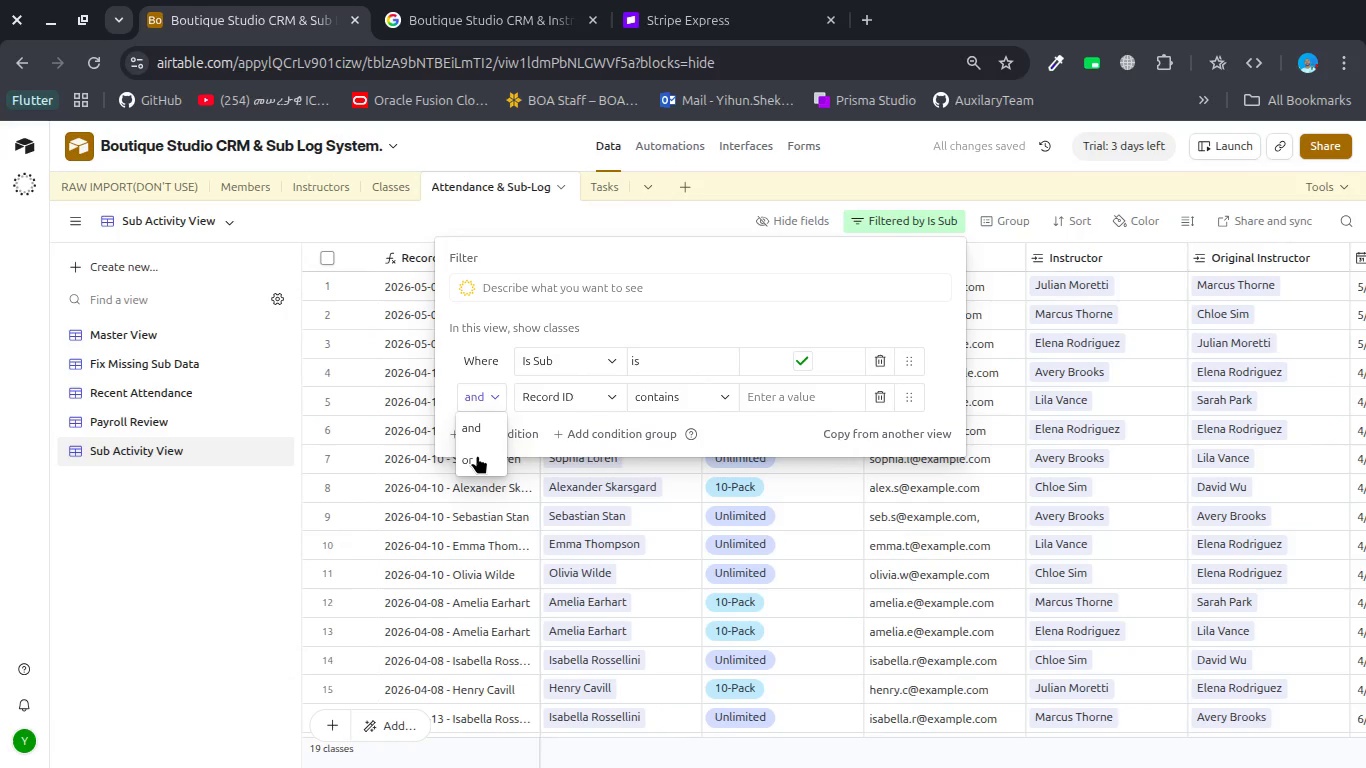 
left_click_drag(start_coordinate=[477, 455], to_coordinate=[465, 458])
 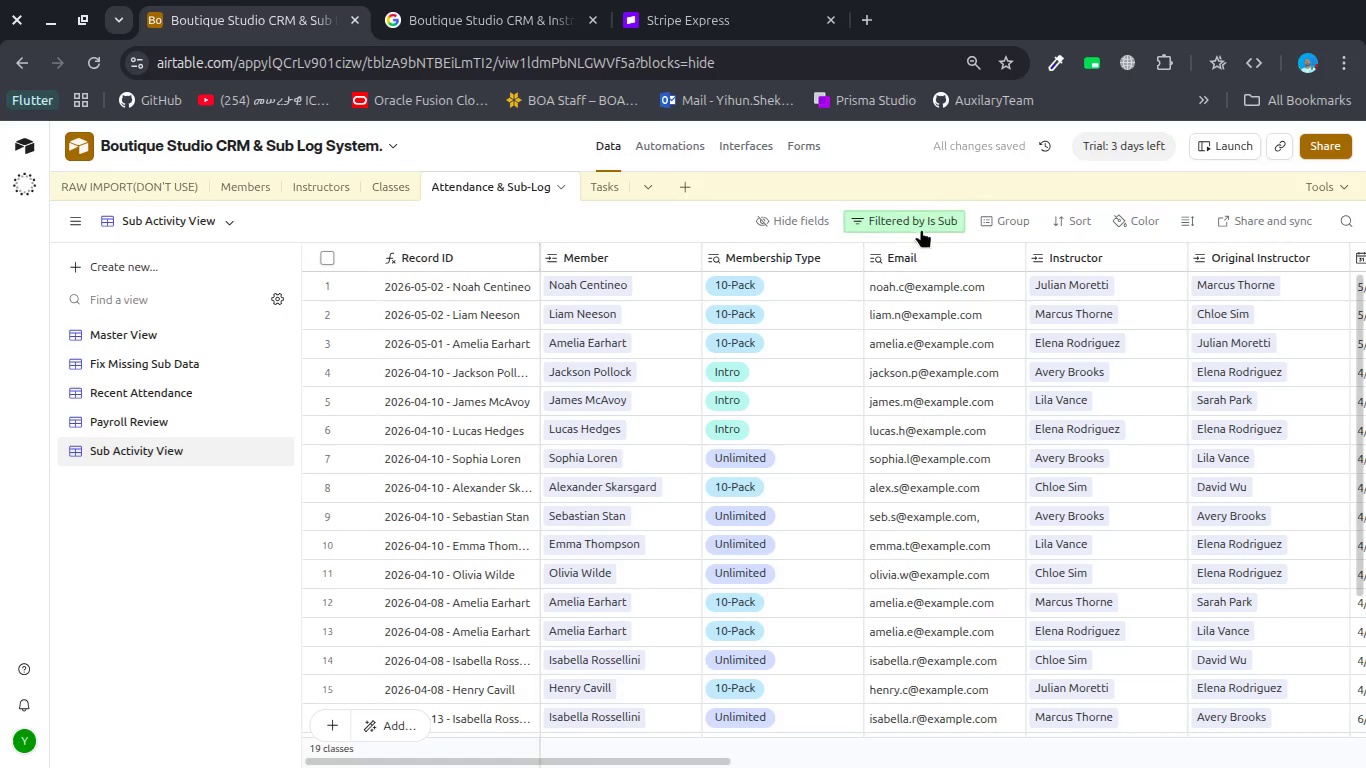 
left_click([919, 230])
 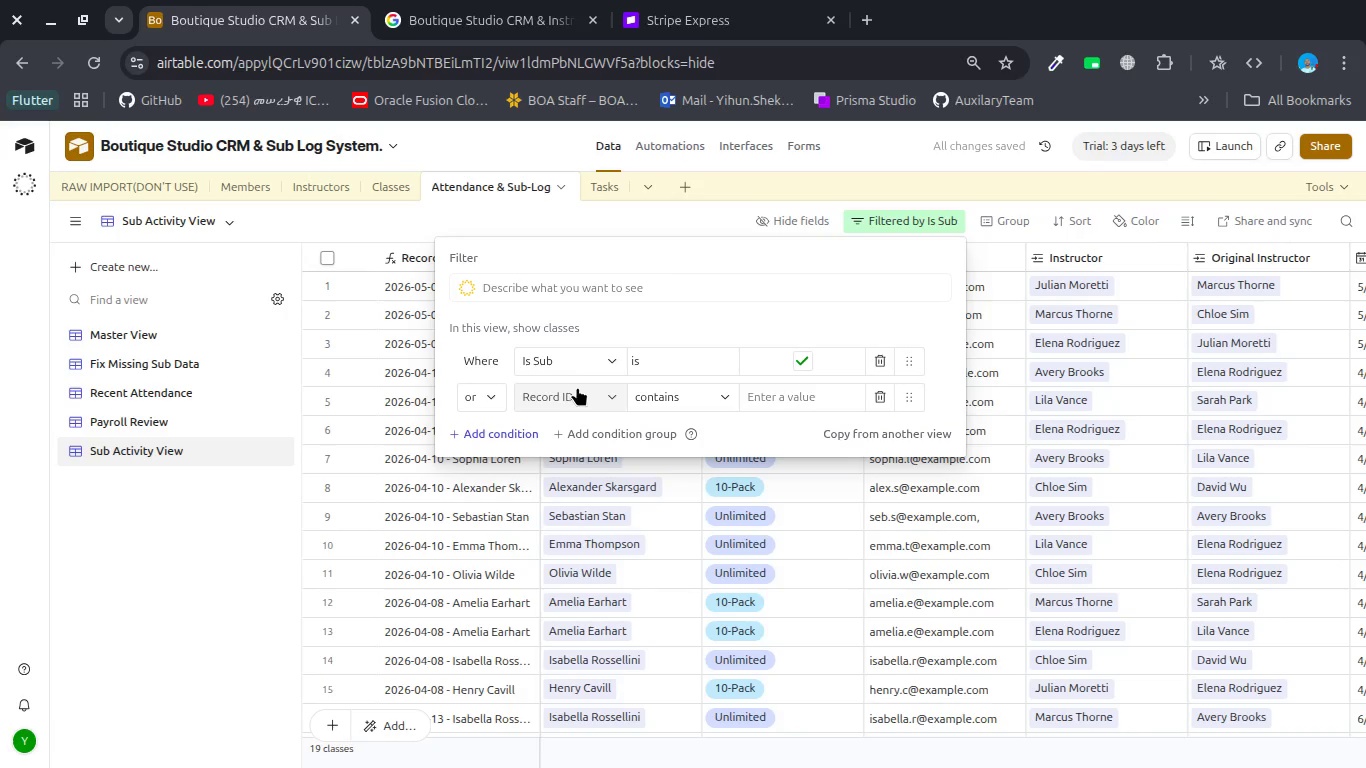 
left_click([575, 394])
 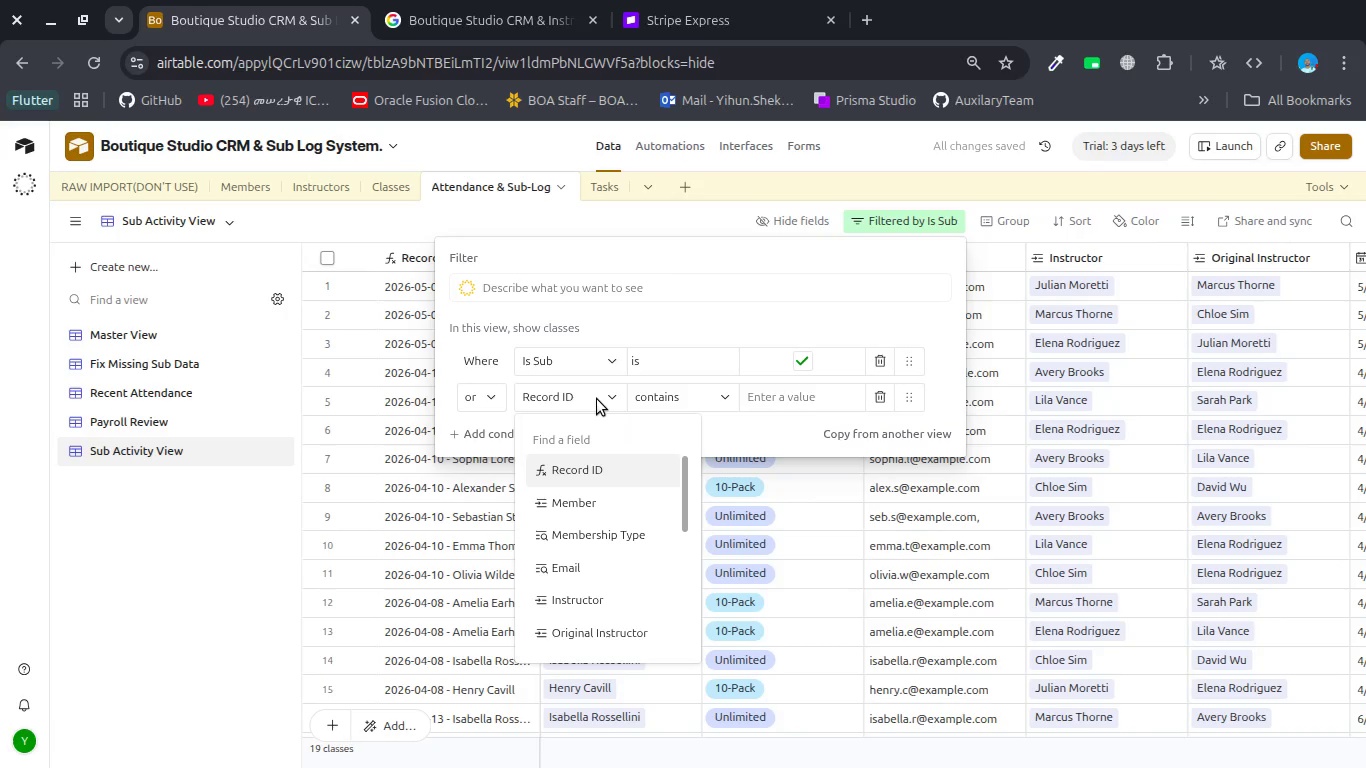 
type(or)
 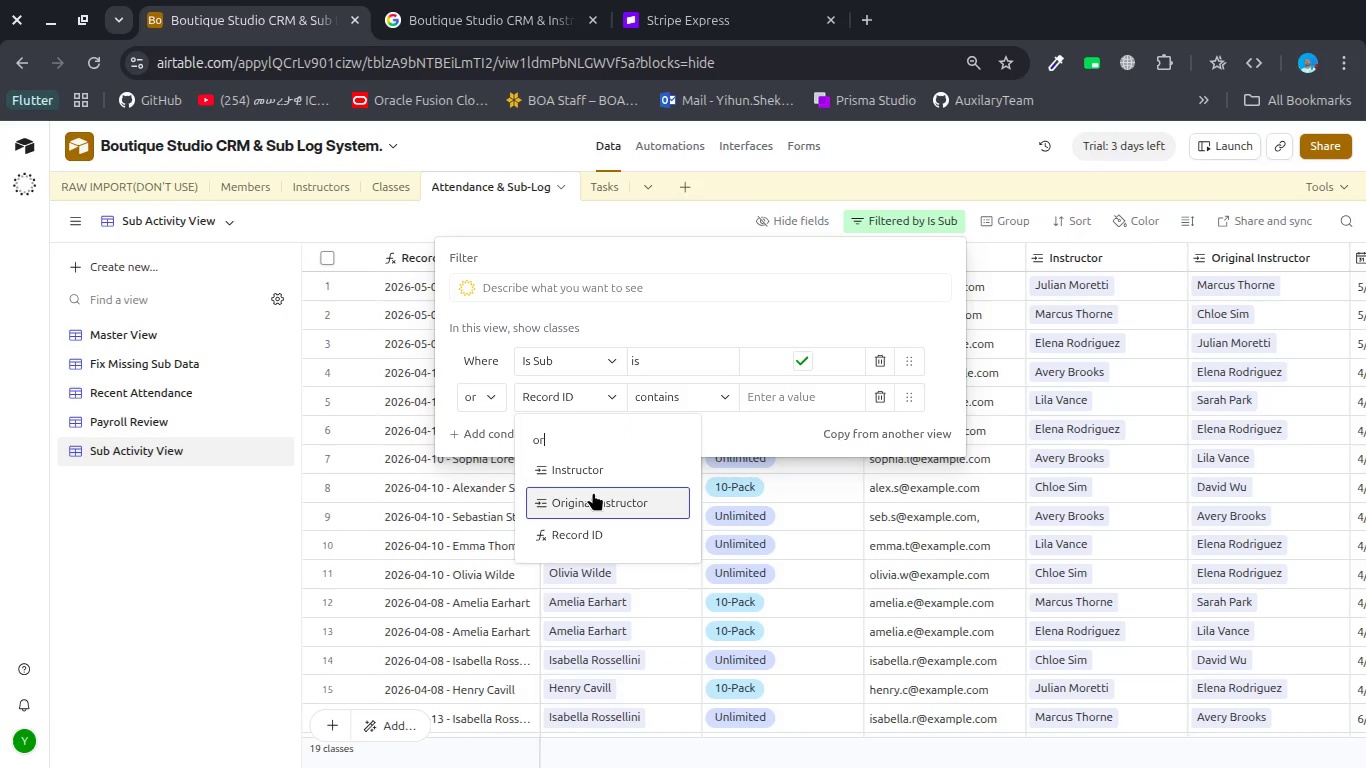 
left_click([591, 495])
 